 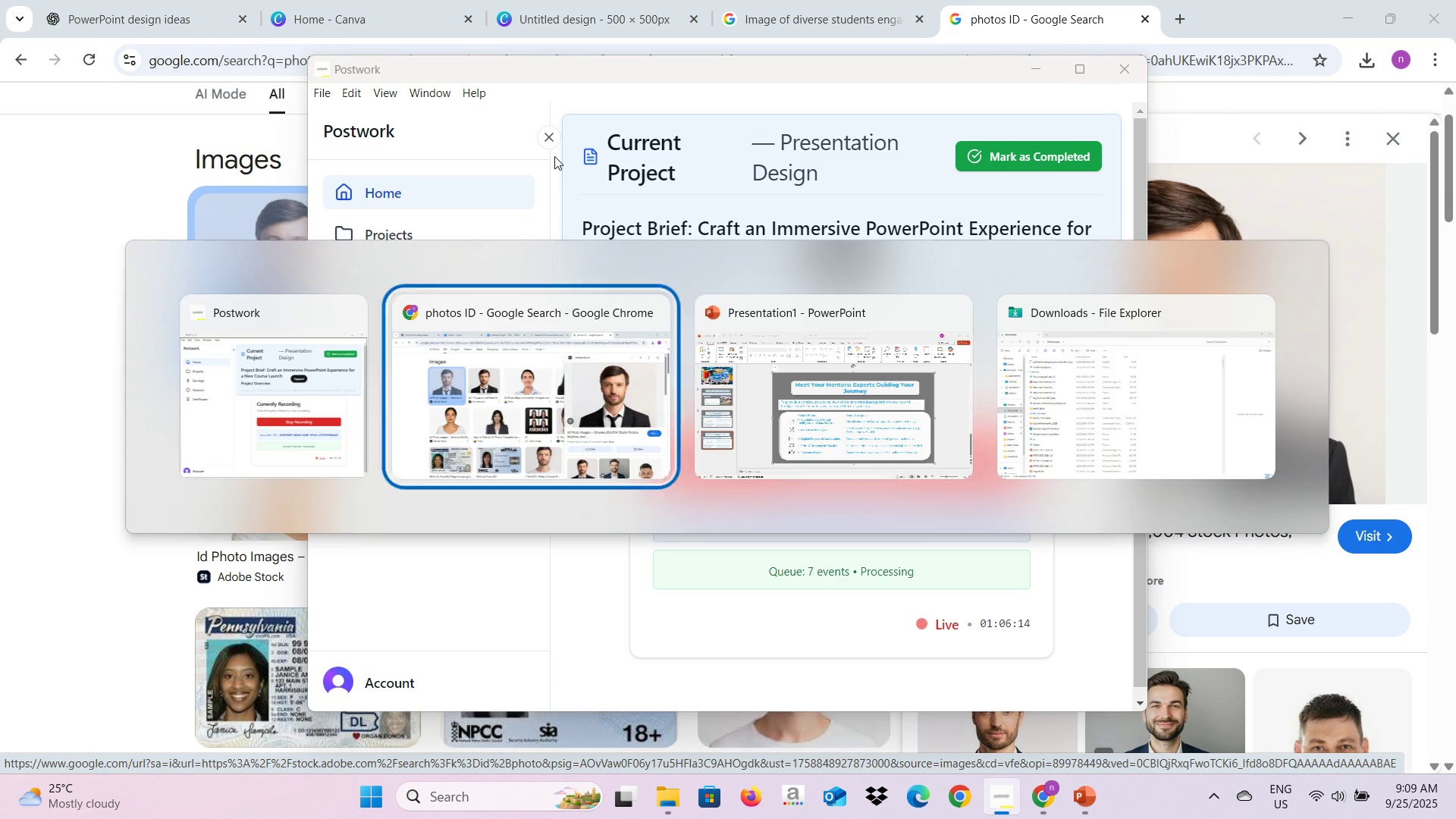 
key(Alt+Tab)
 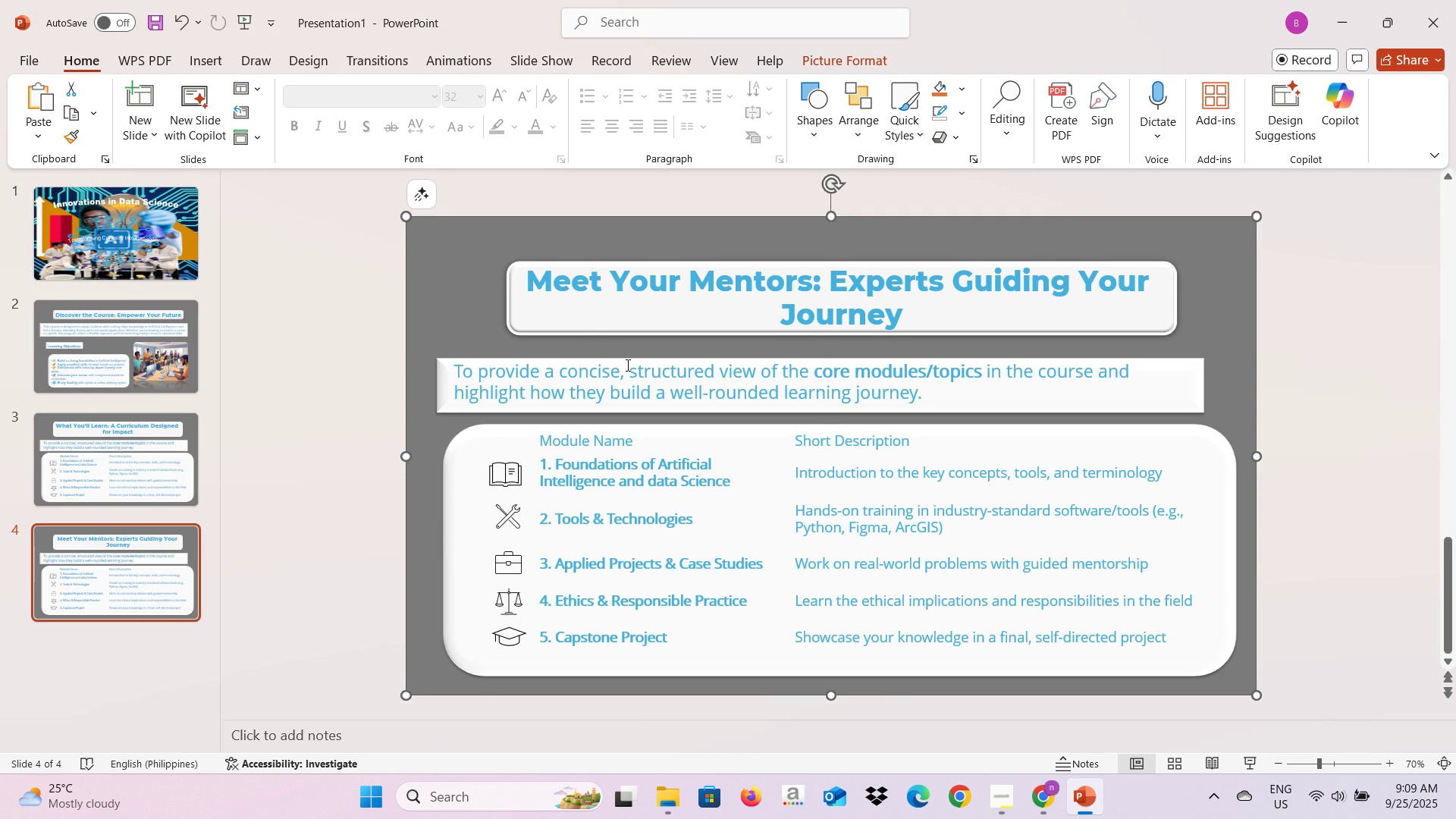 
left_click([626, 363])
 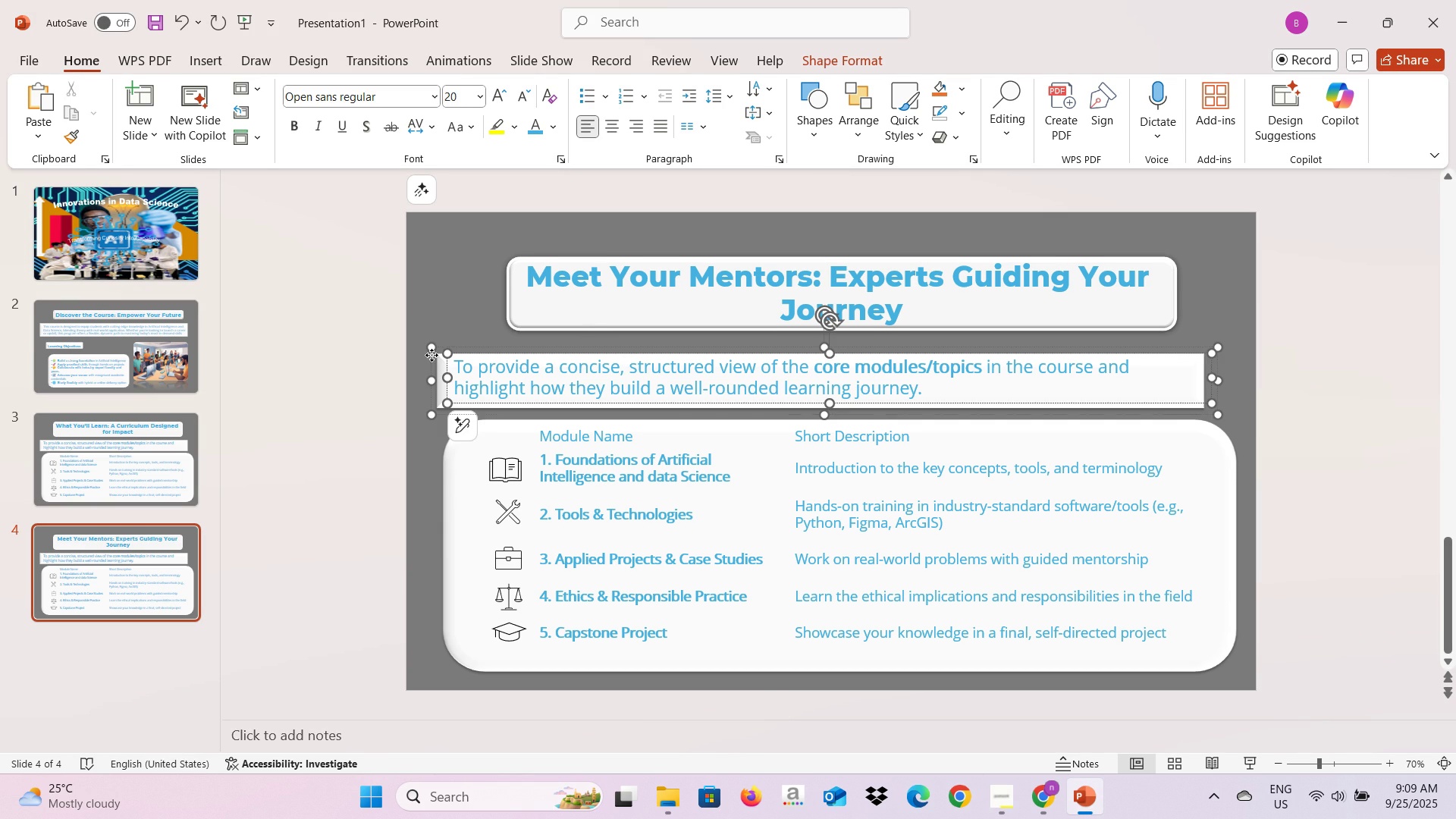 
left_click([431, 355])
 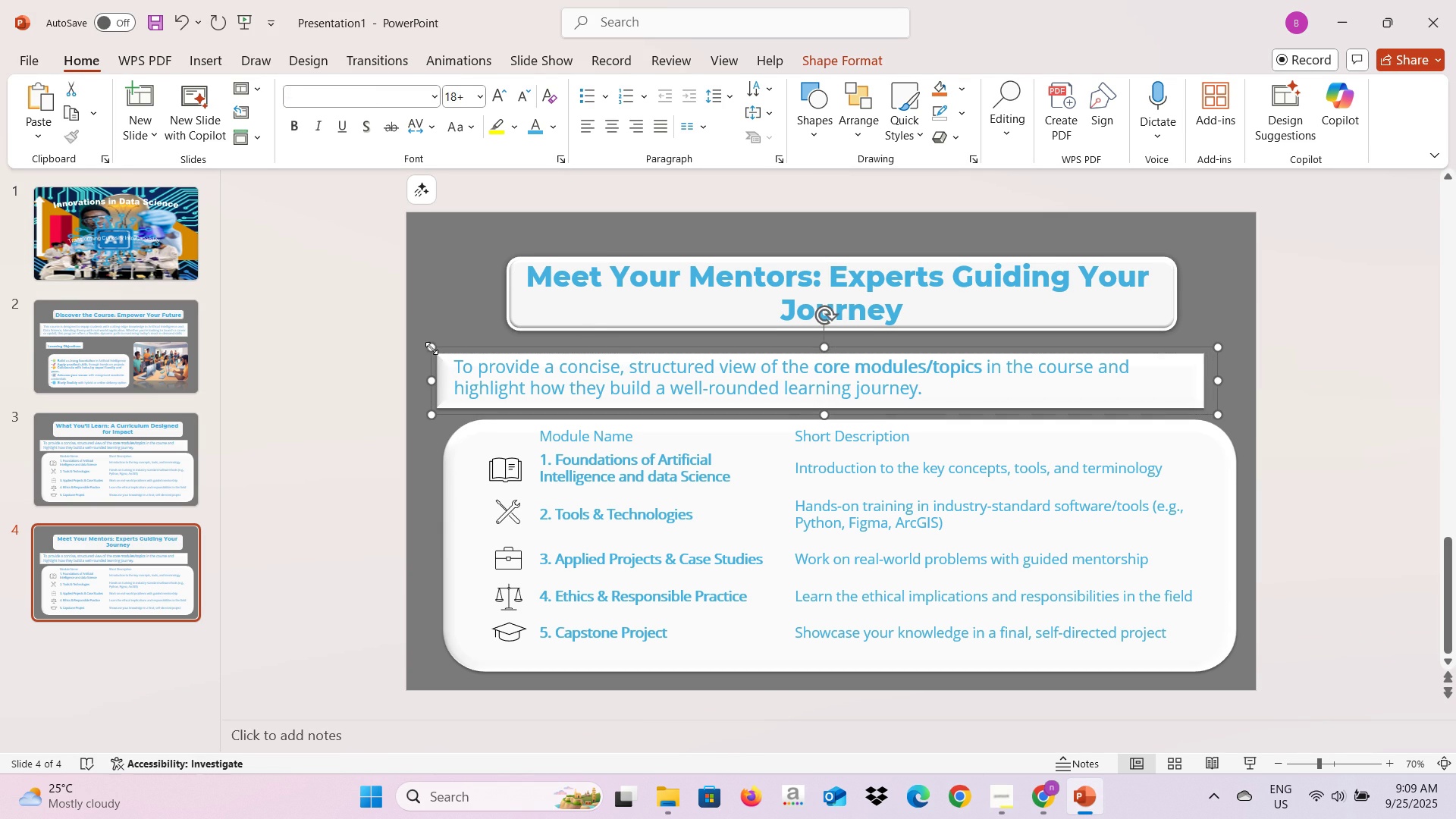 
key(Backspace)
 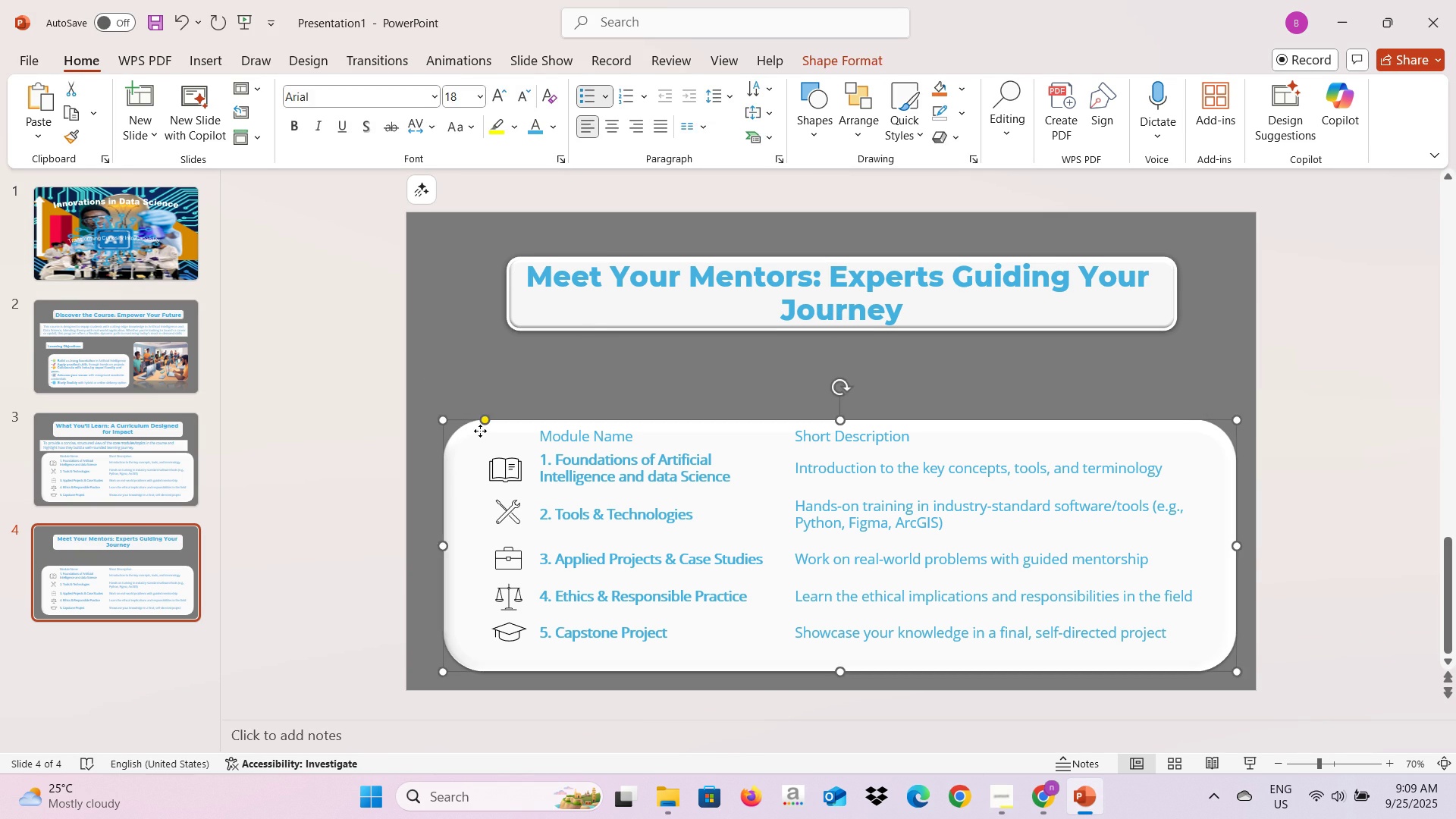 
key(Backspace)
 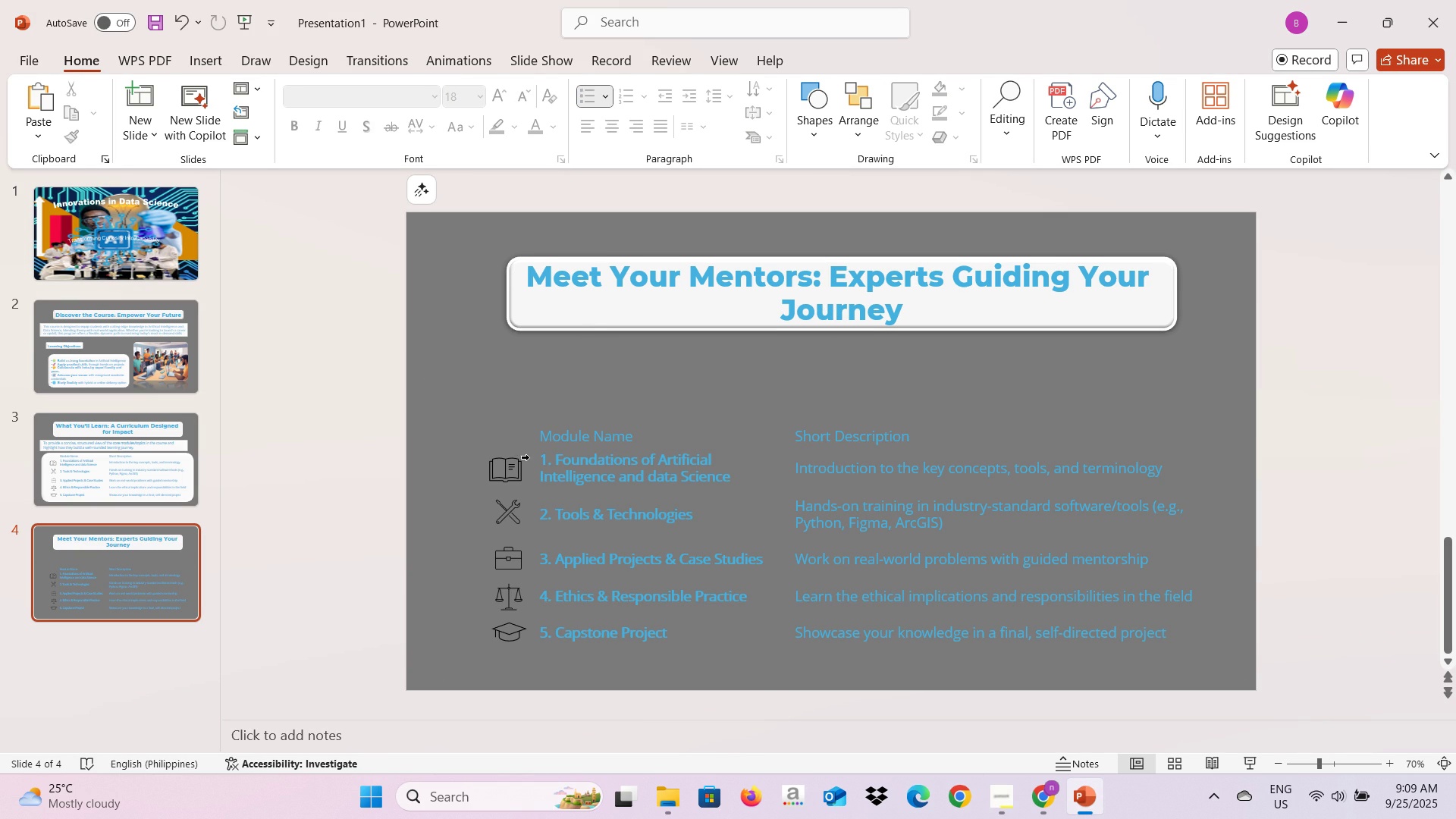 
left_click([529, 457])
 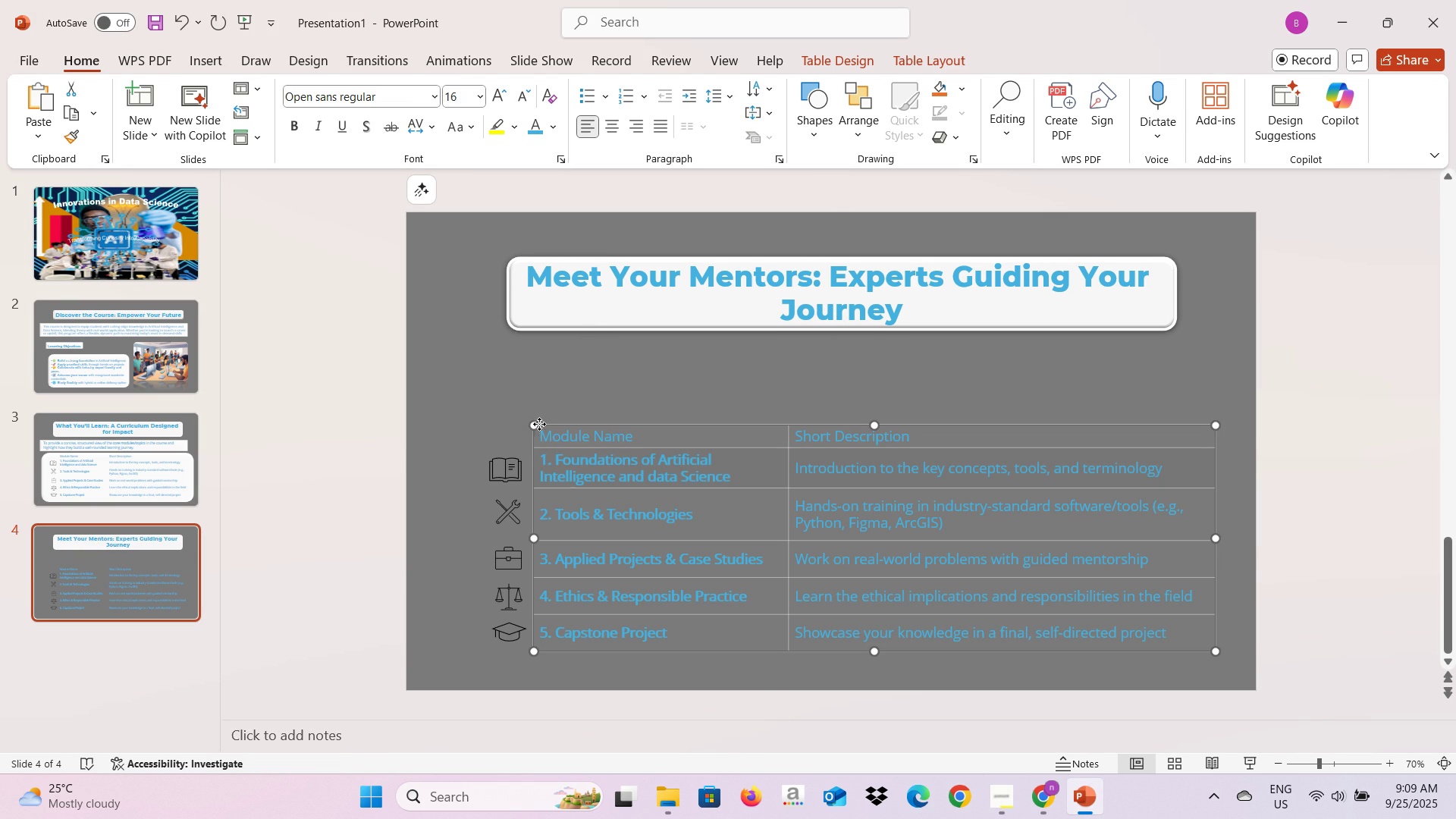 
left_click([539, 424])
 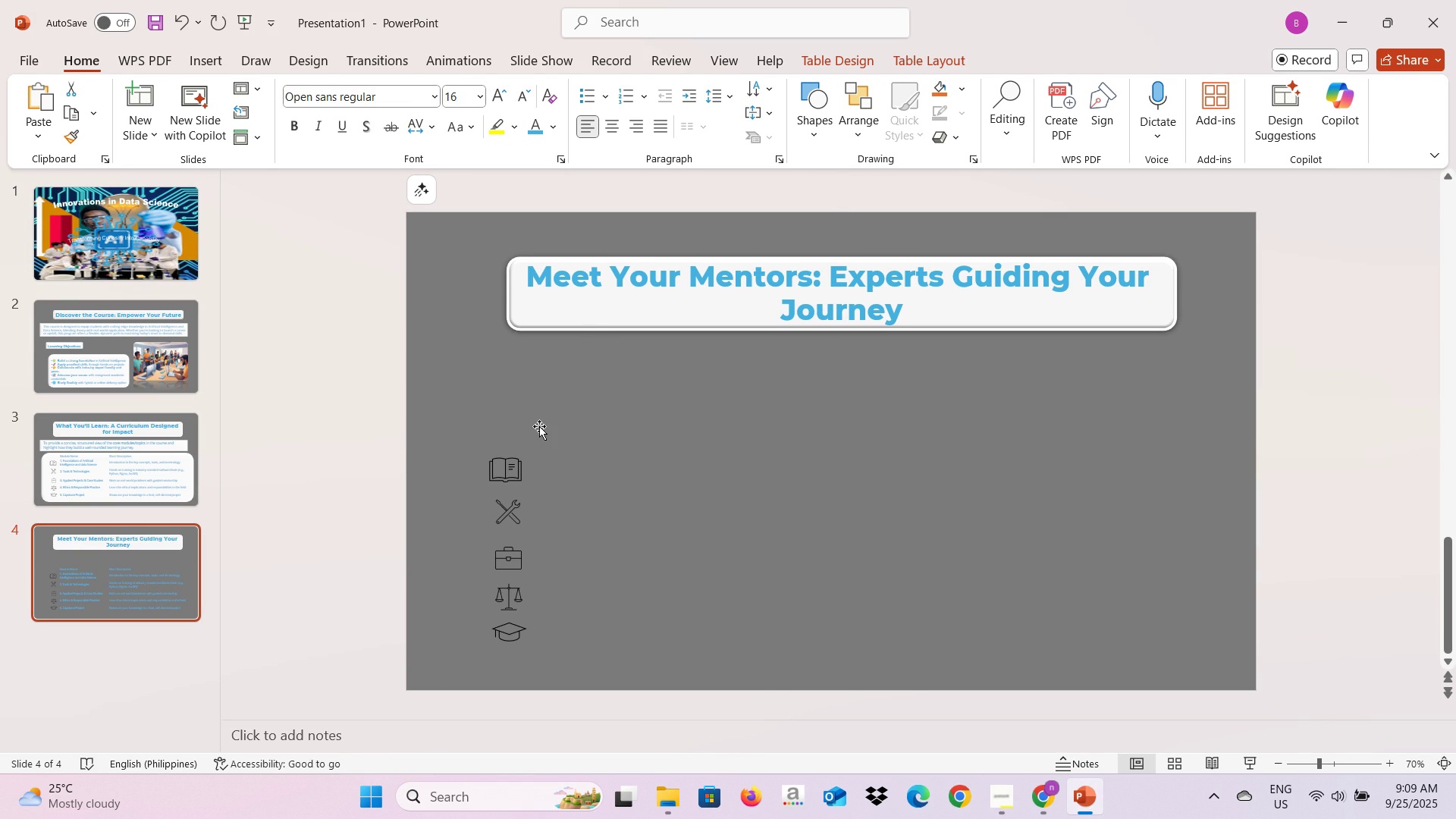 
key(Backspace)
 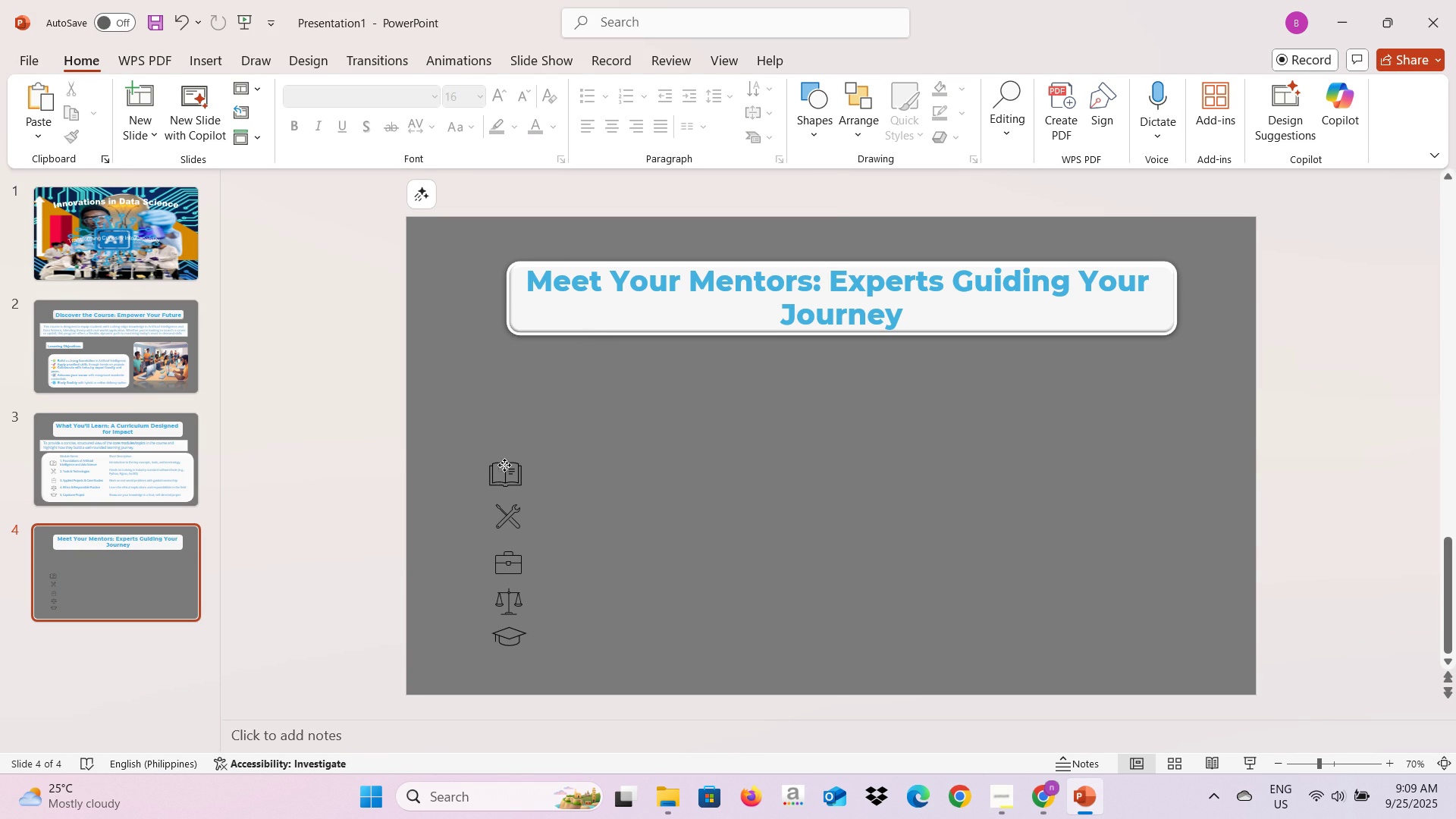 
left_click([504, 465])
 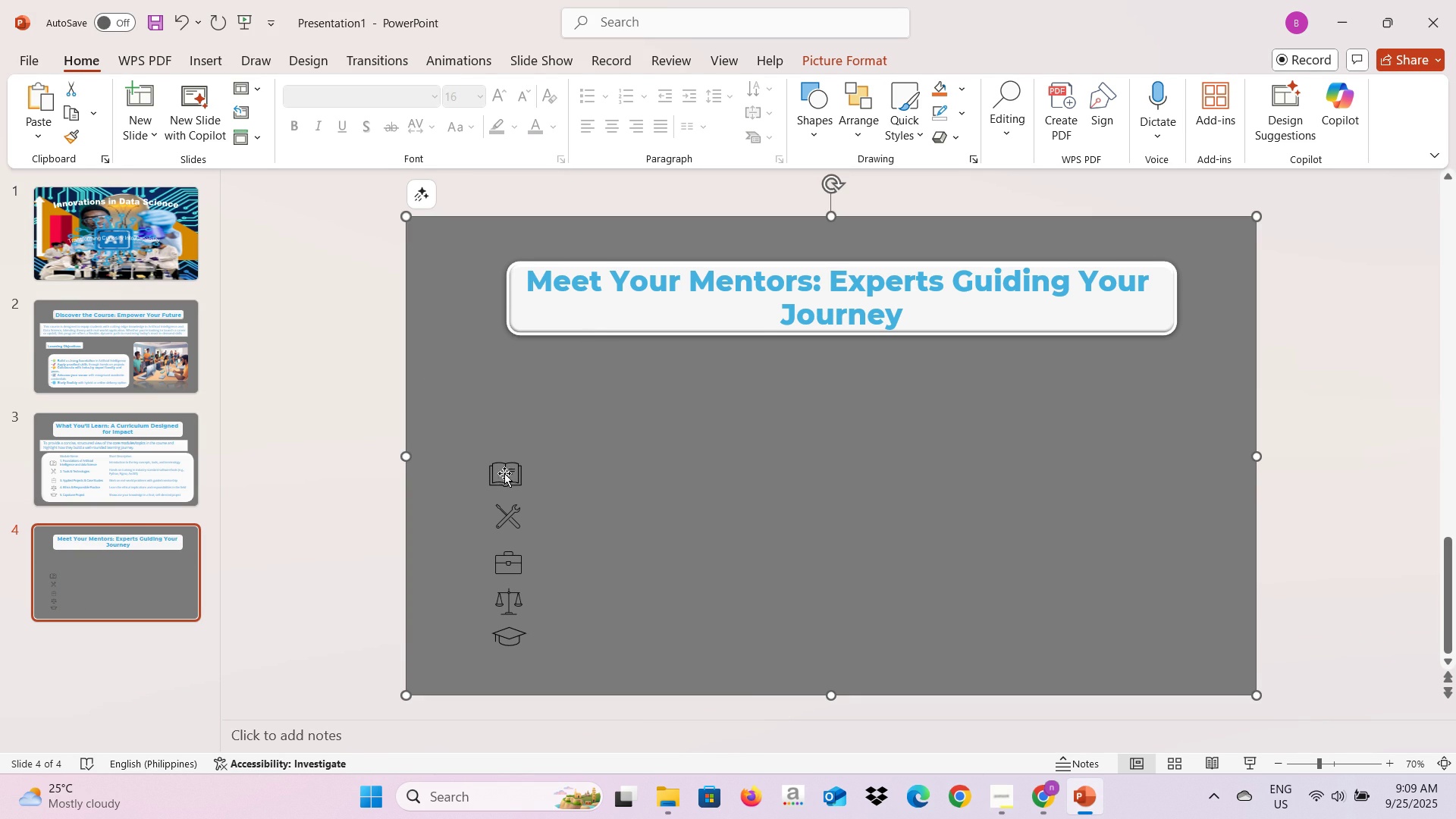 
left_click([504, 473])
 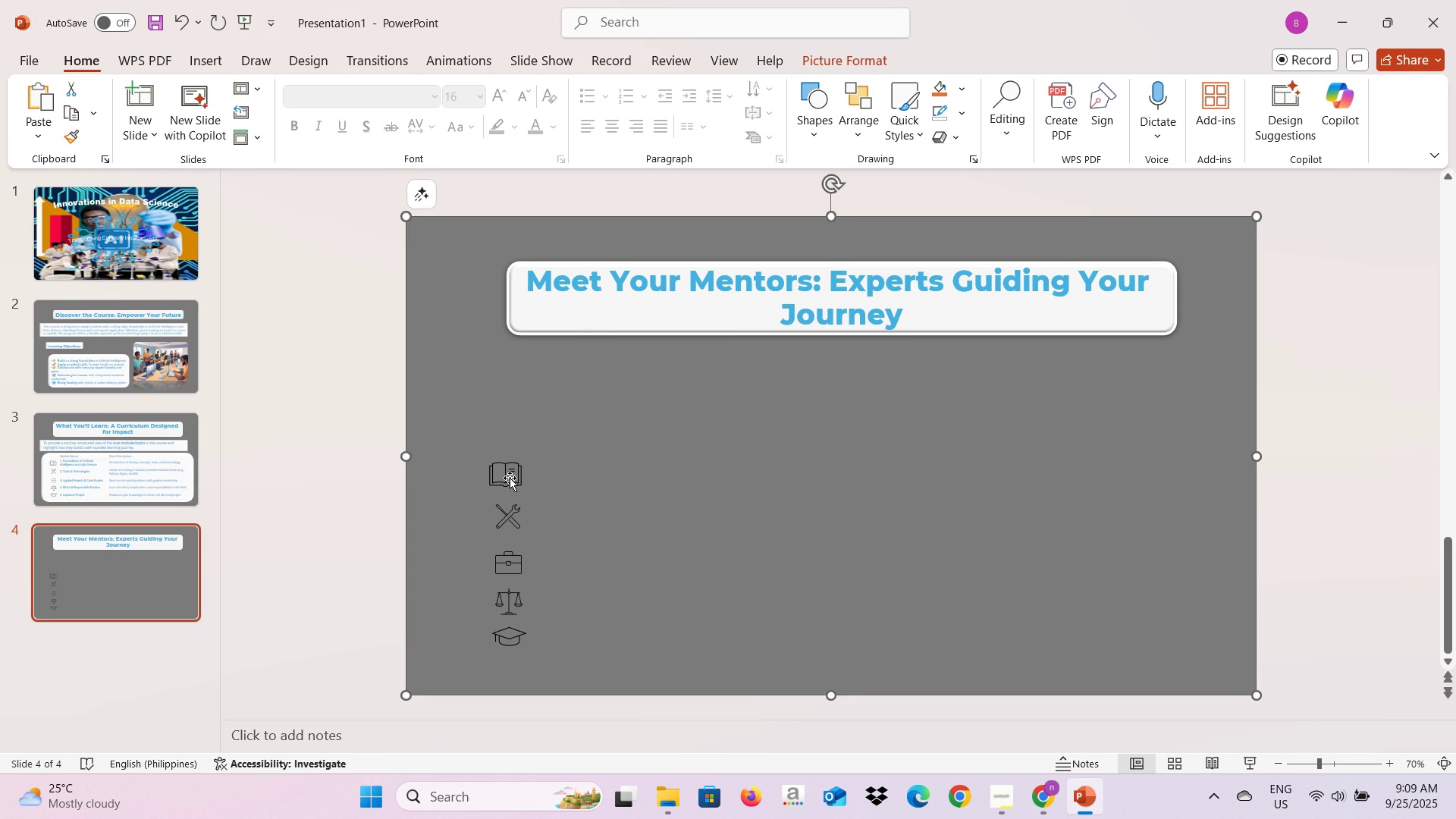 
double_click([510, 478])
 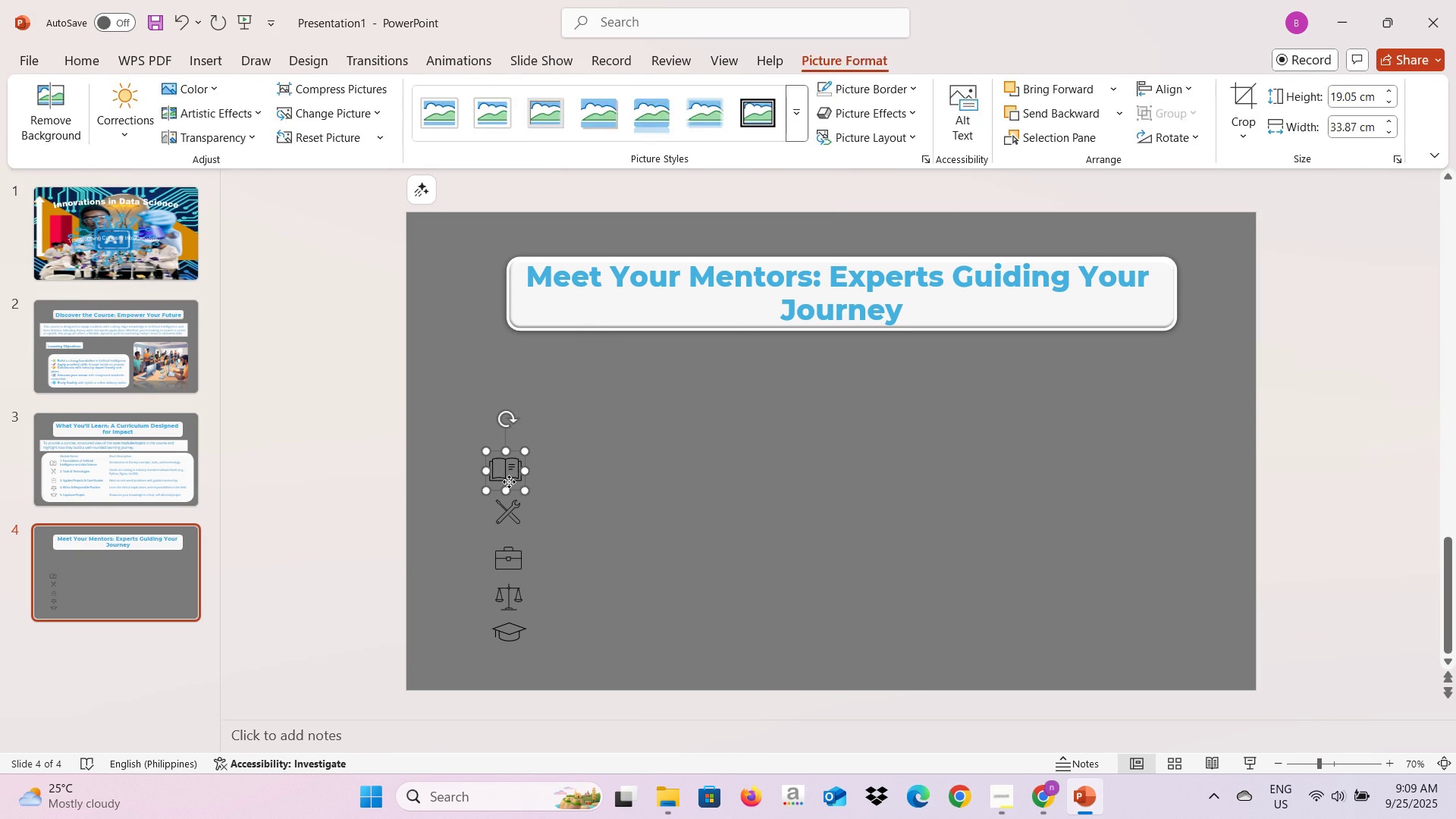 
triple_click([509, 482])
 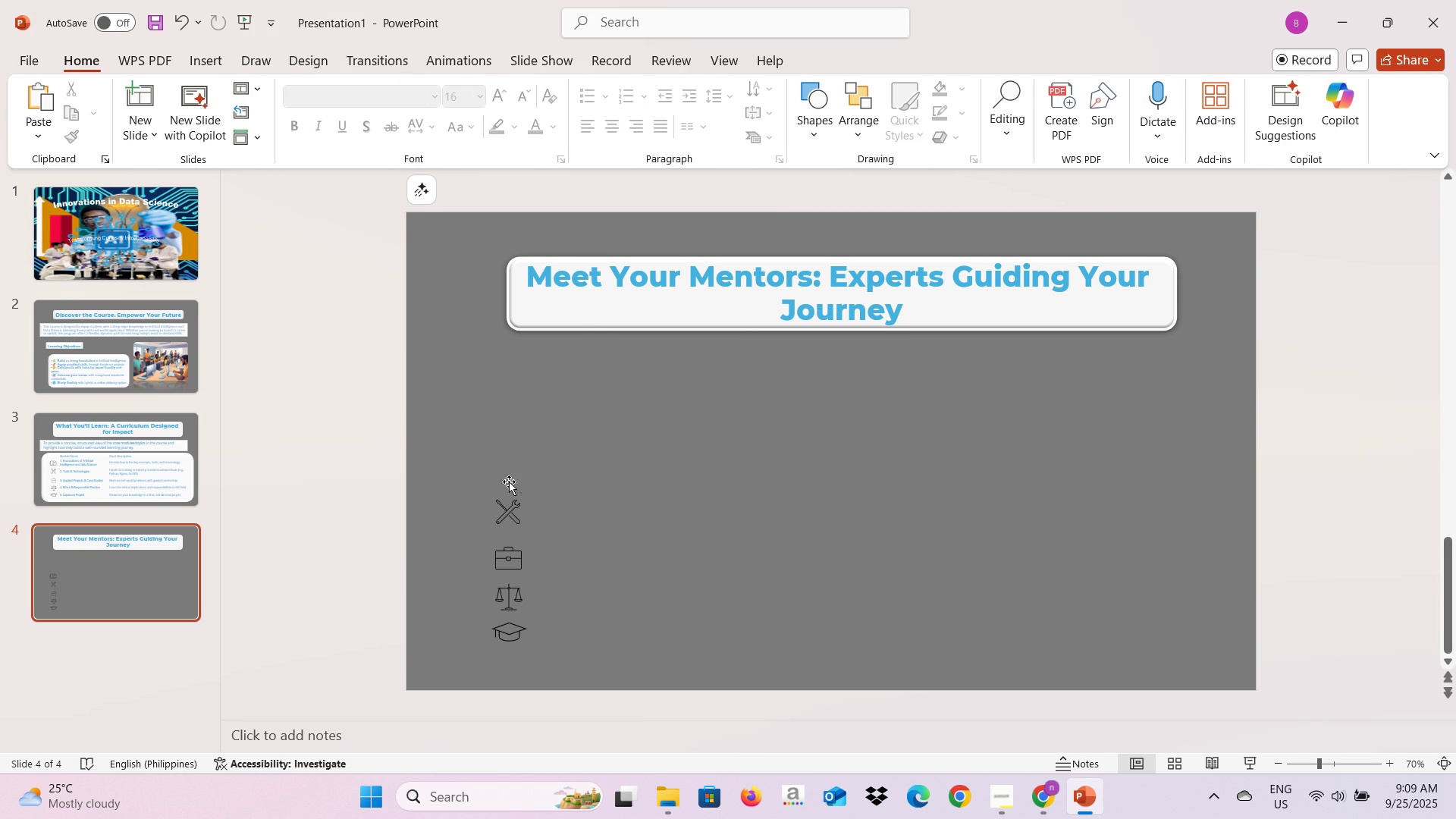 
key(Backspace)
 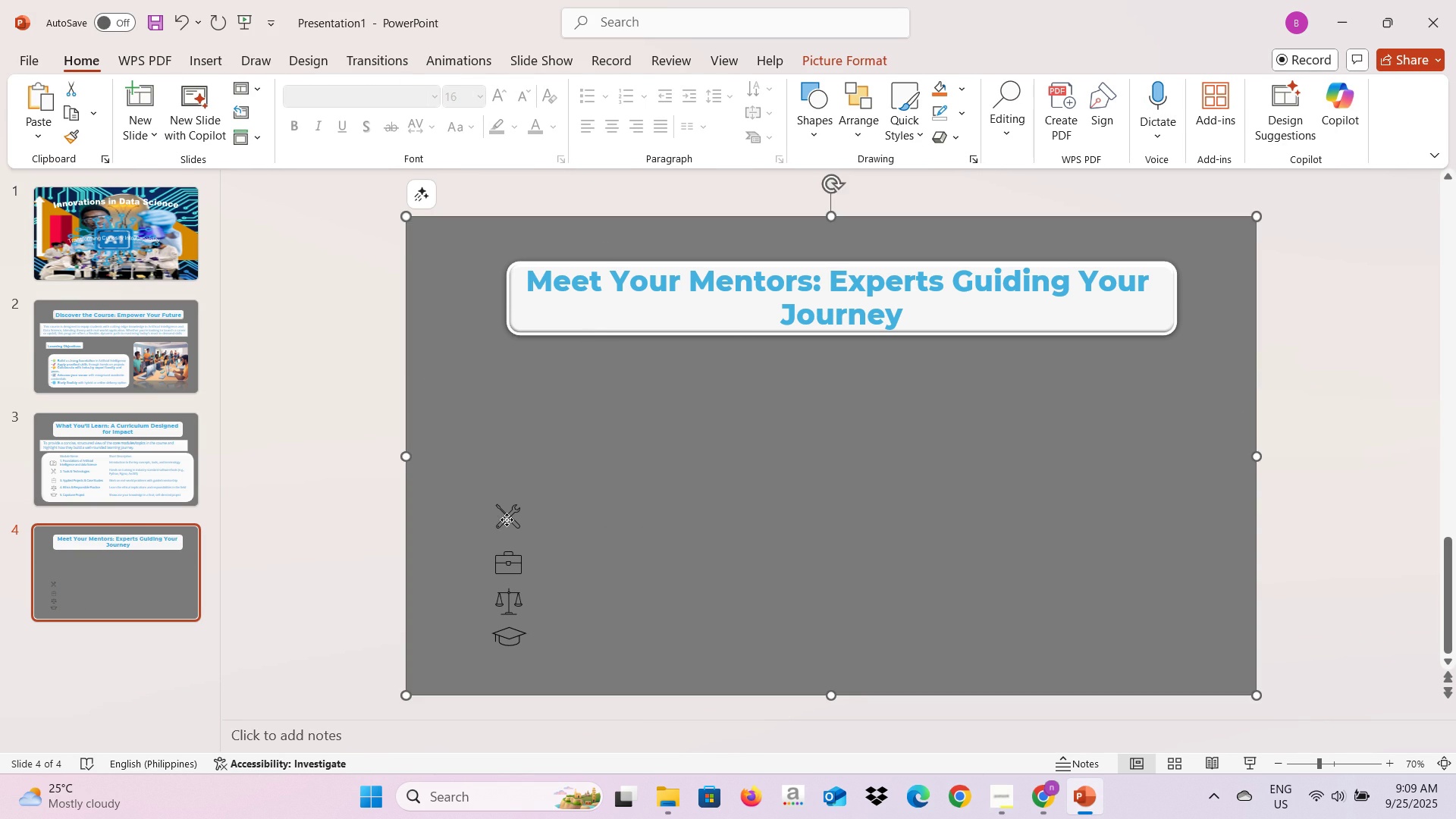 
left_click([507, 519])
 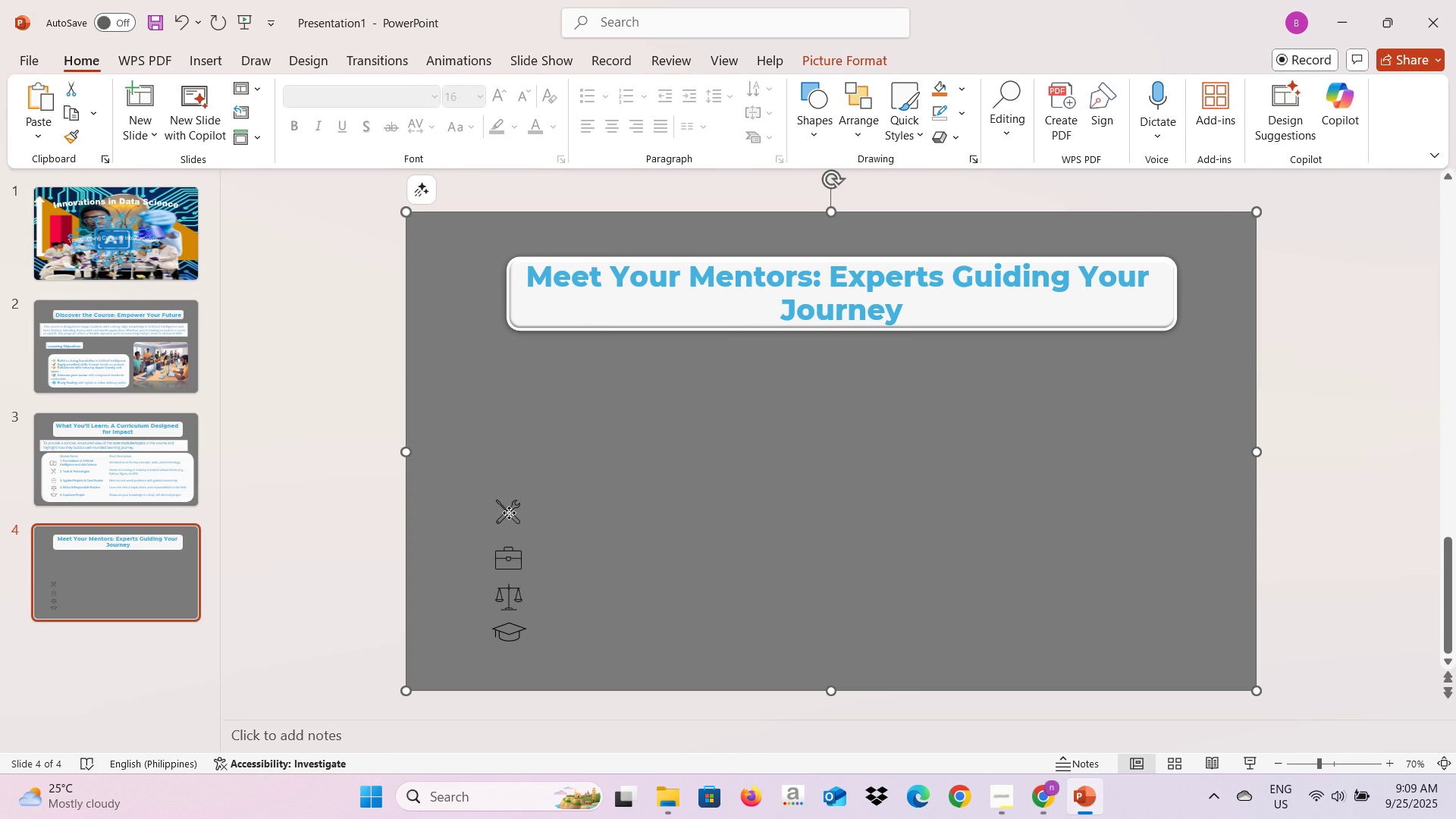 
double_click([509, 513])
 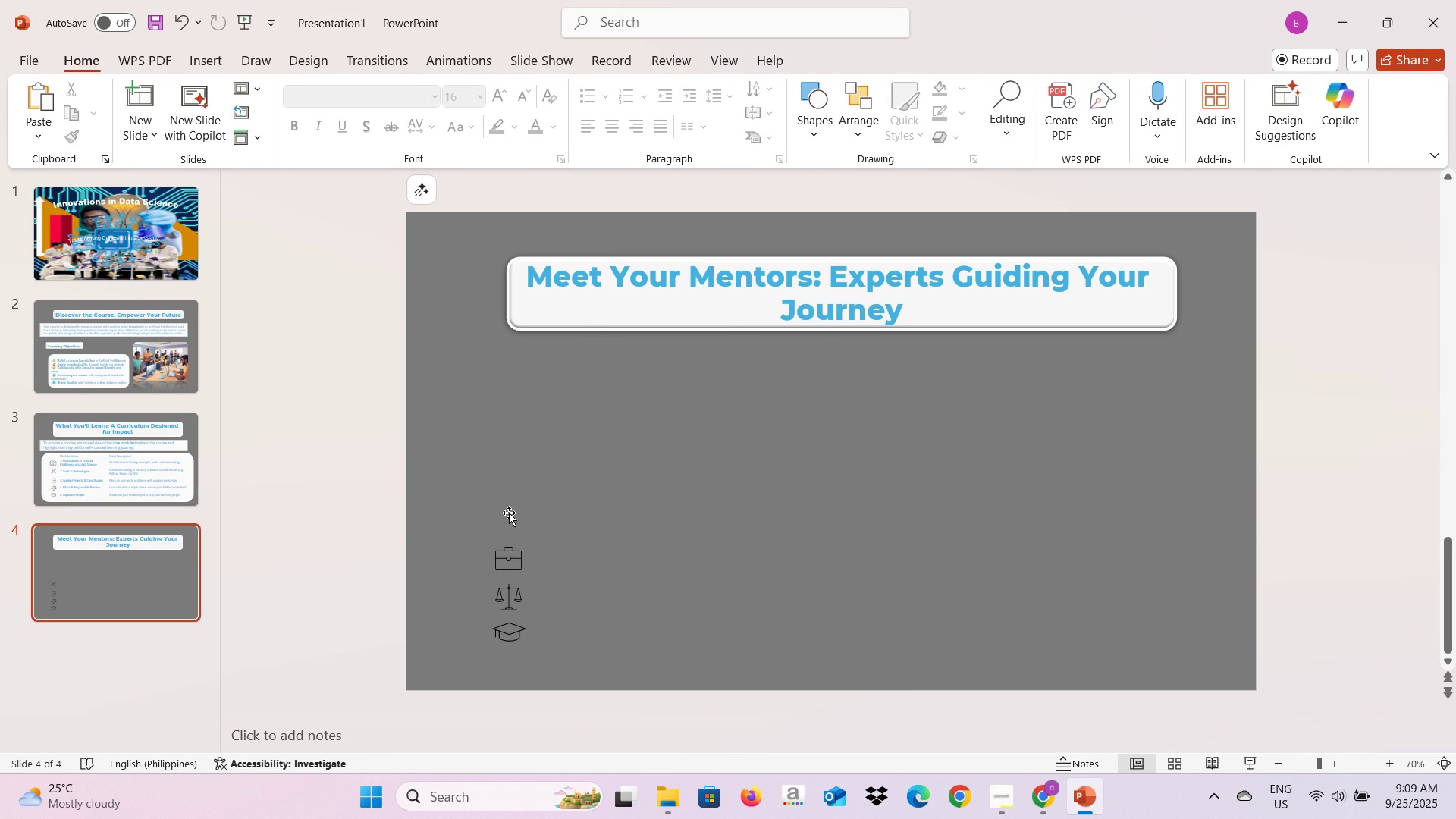 
key(Backspace)
 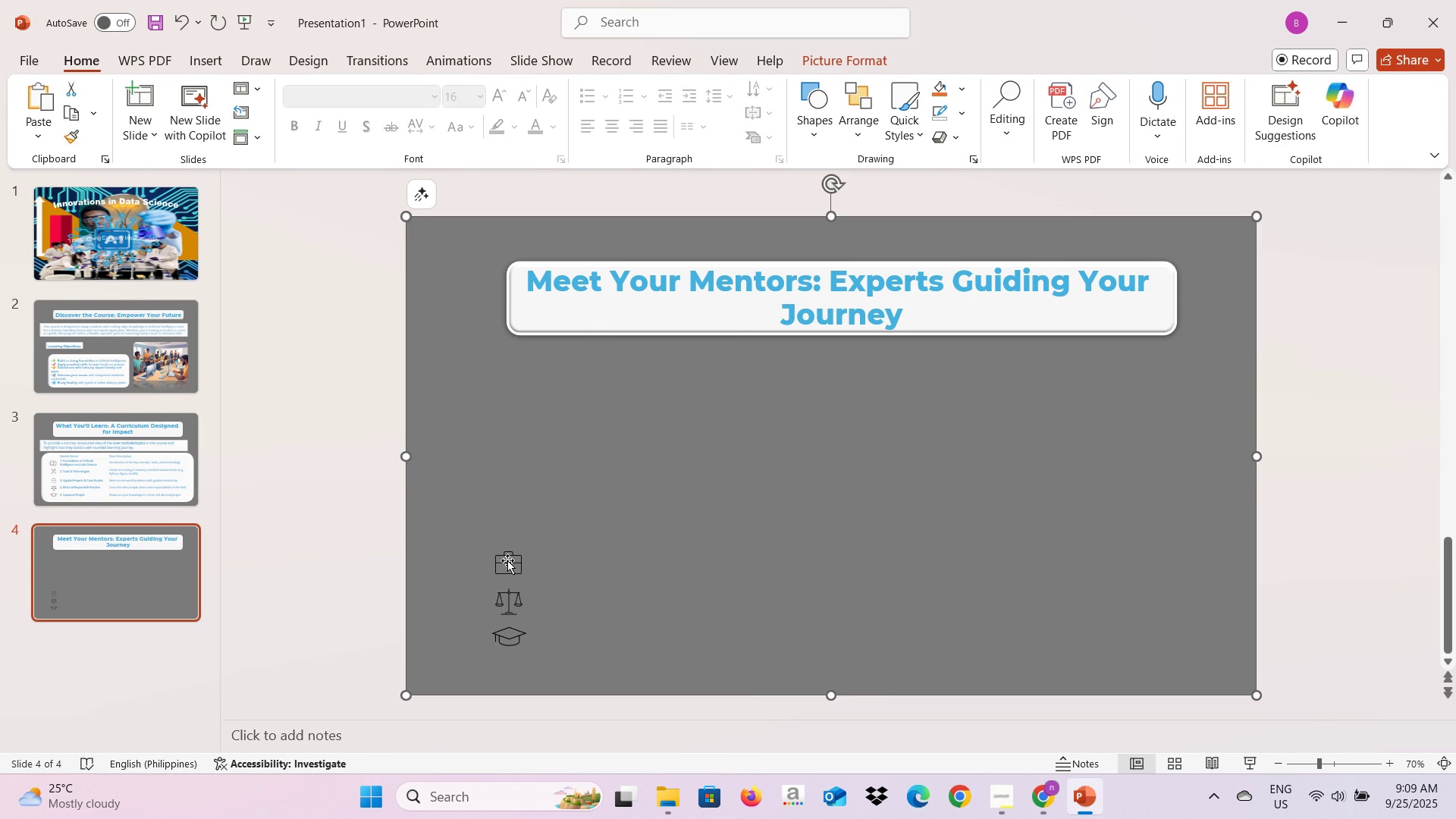 
double_click([507, 560])
 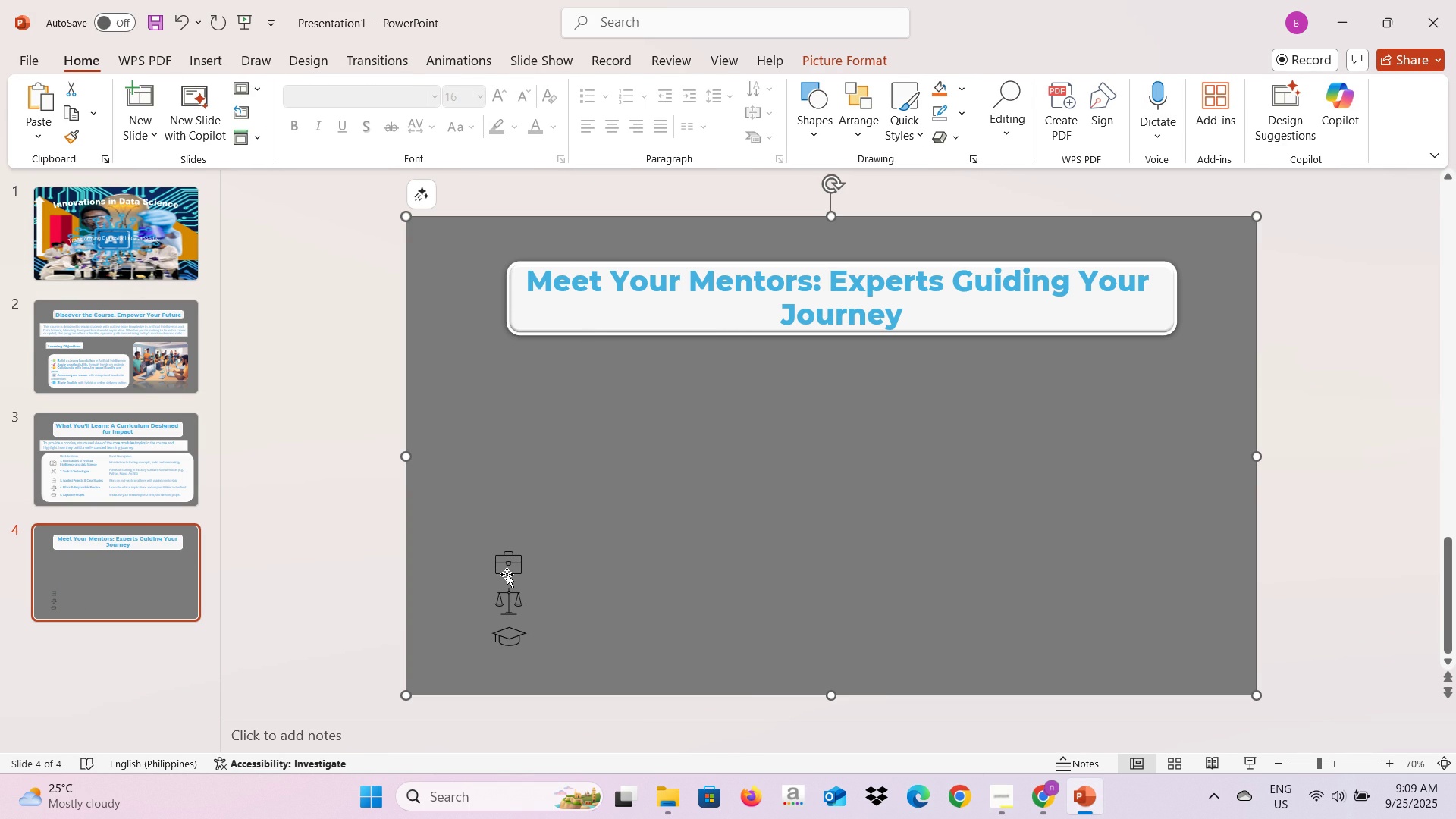 
triple_click([507, 574])
 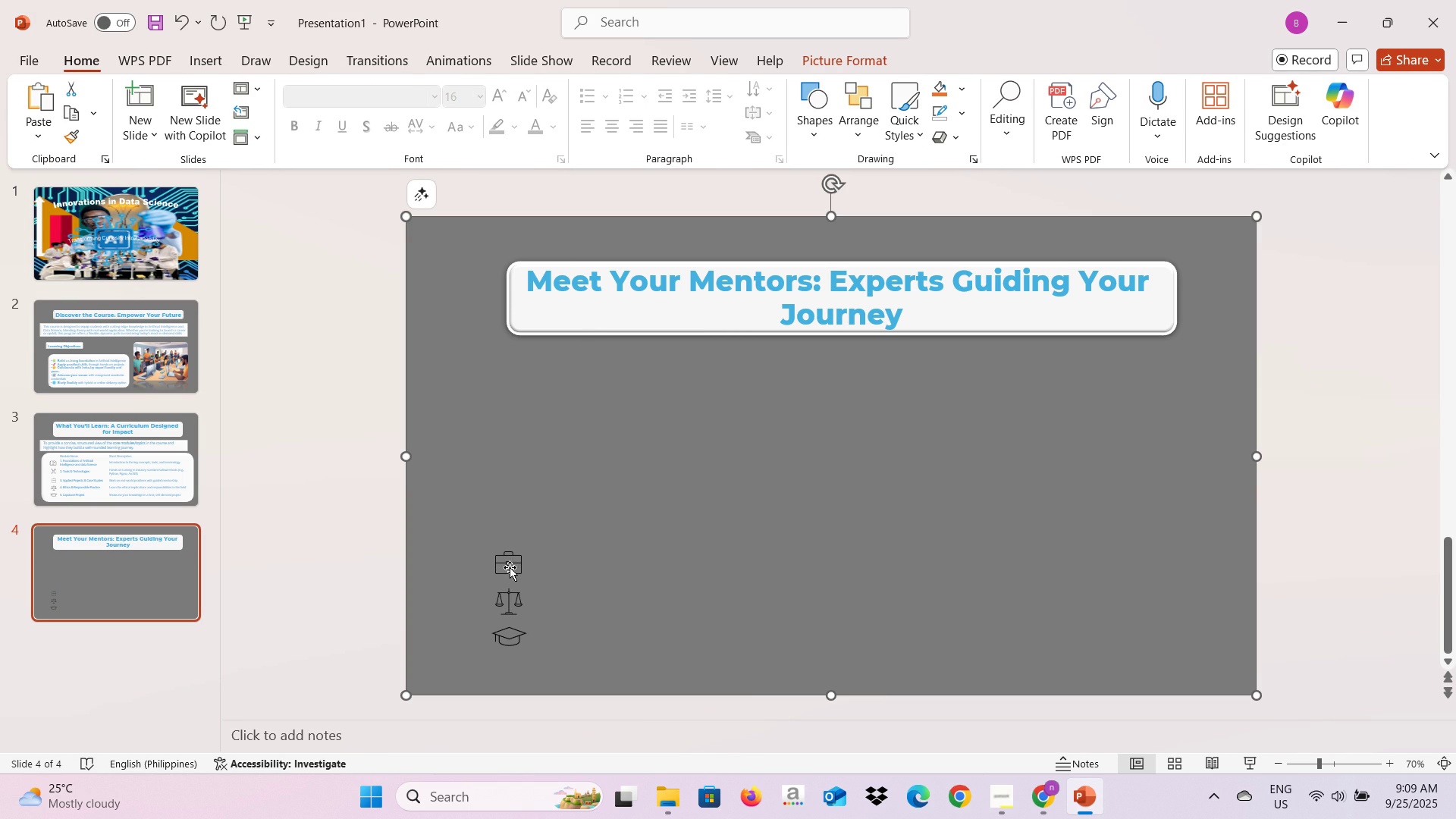 
triple_click([509, 568])
 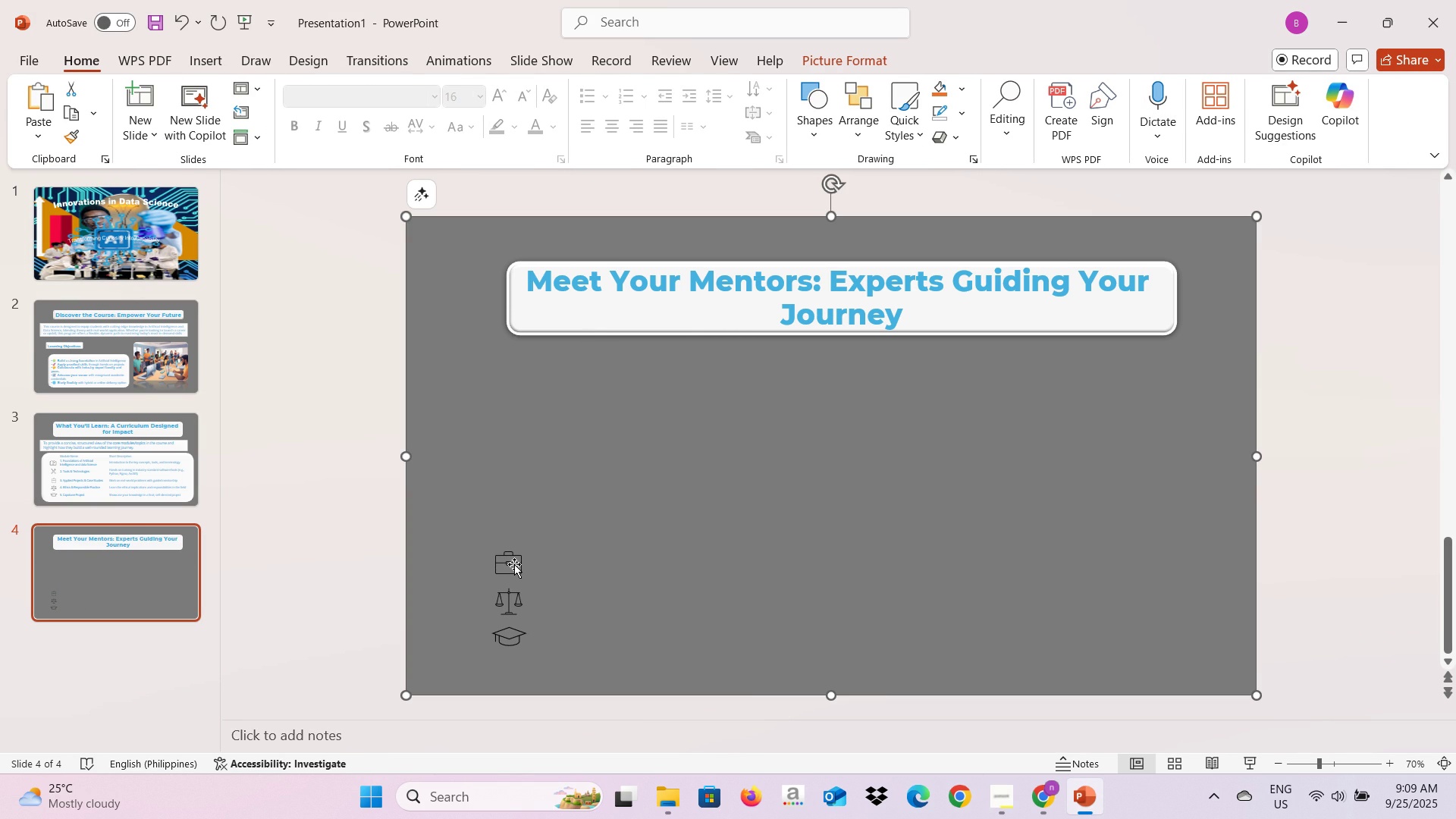 
triple_click([514, 564])
 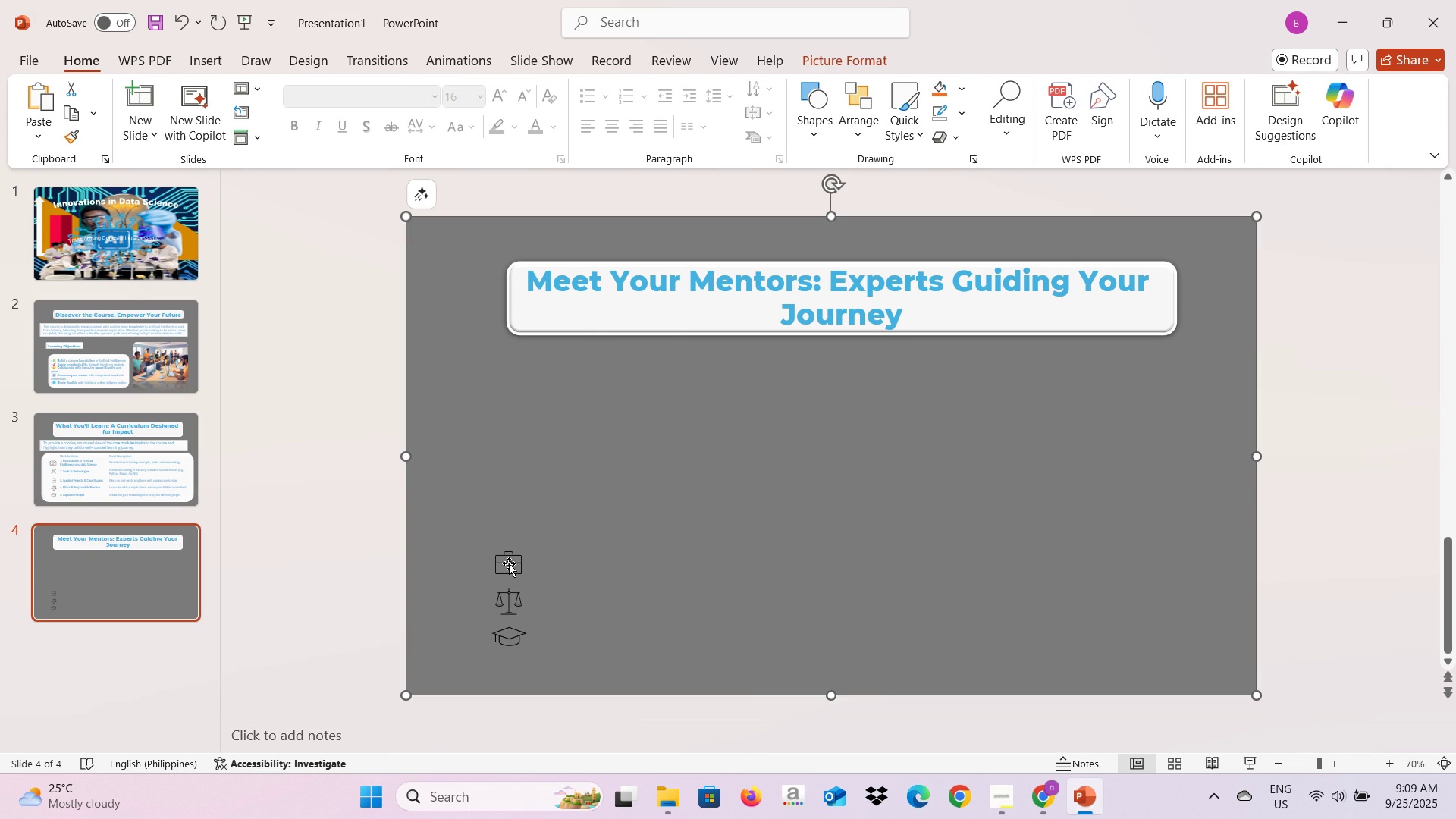 
triple_click([509, 563])
 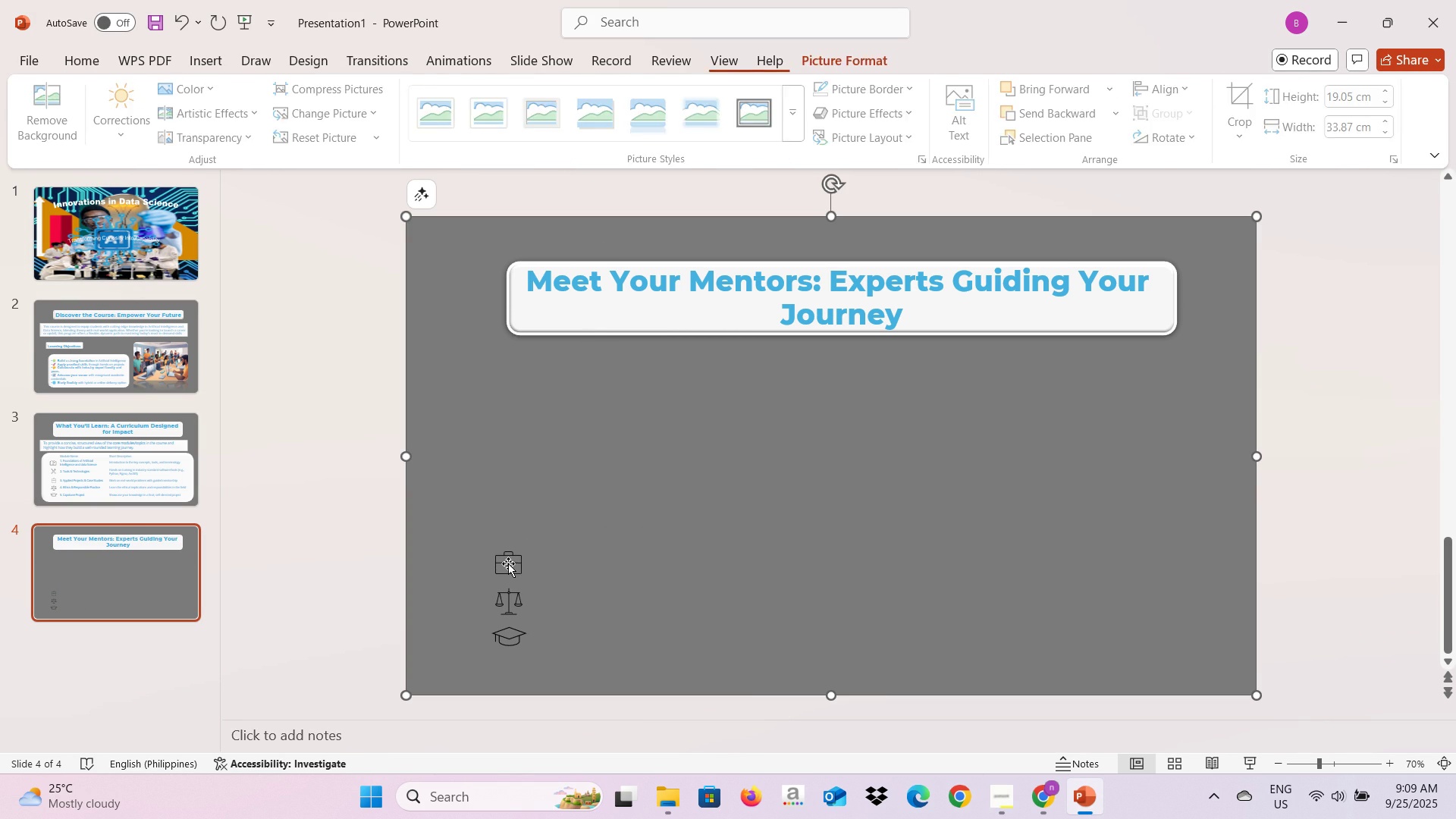 
triple_click([508, 563])
 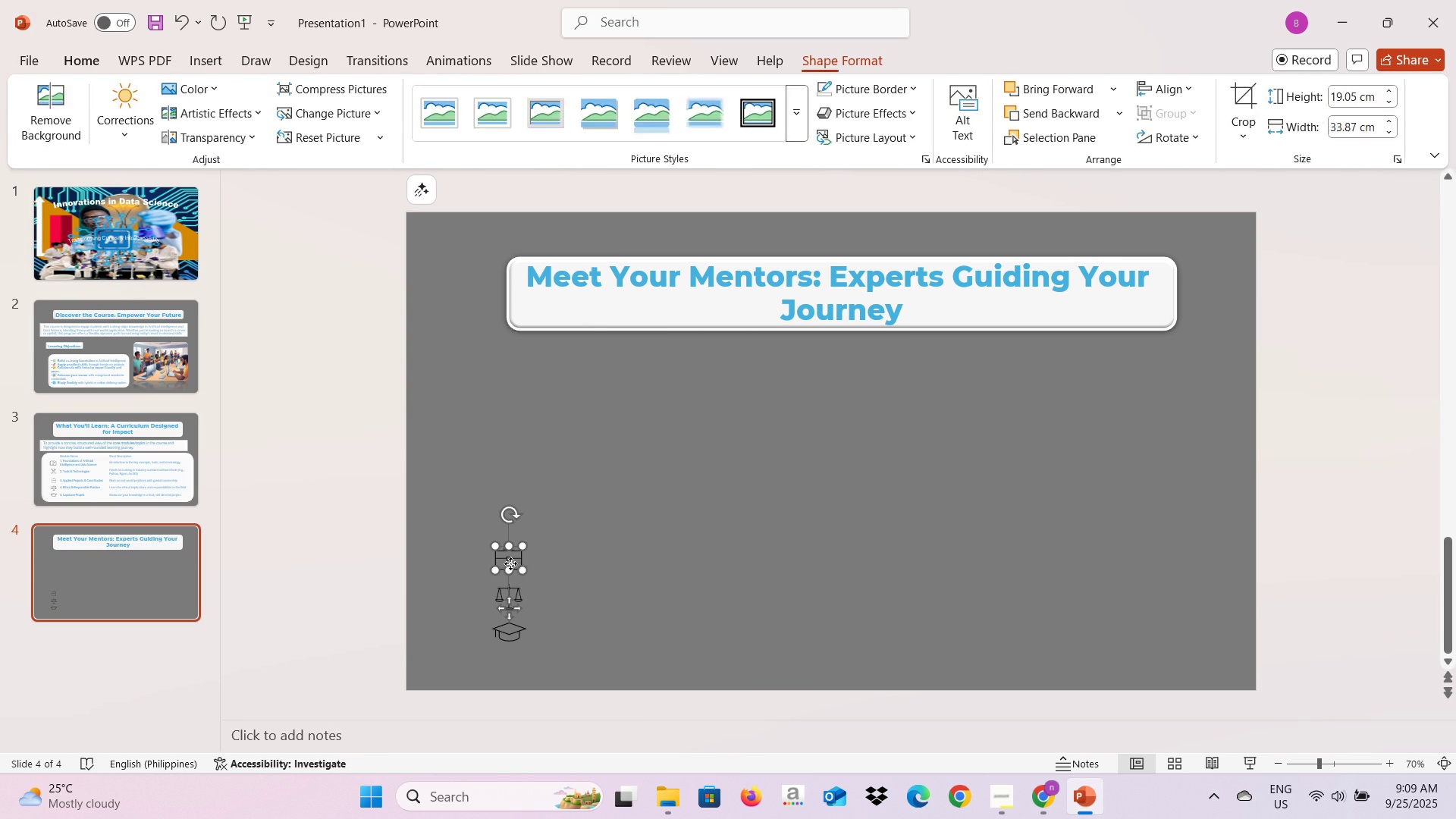 
triple_click([510, 563])
 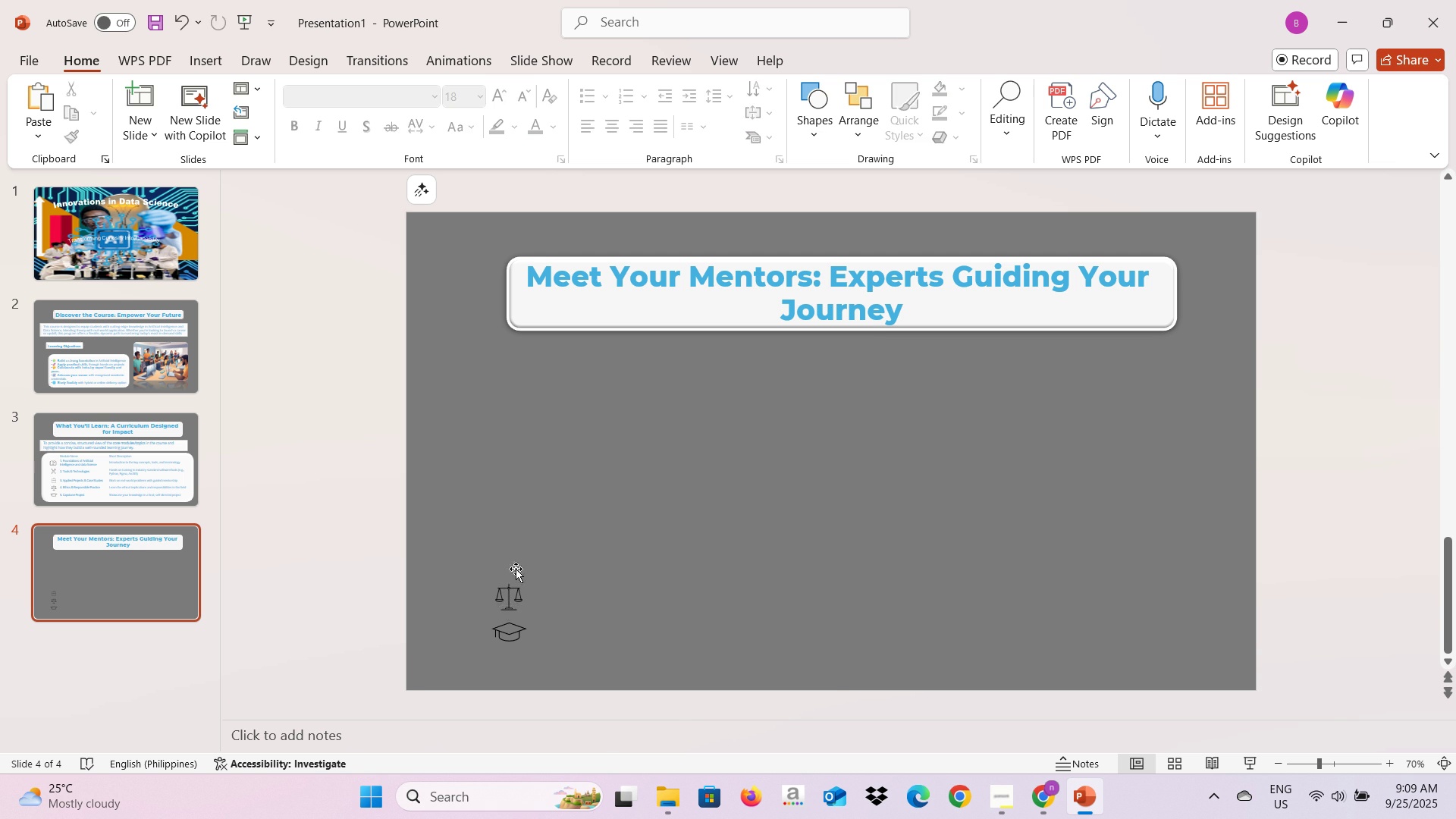 
key(Backspace)
 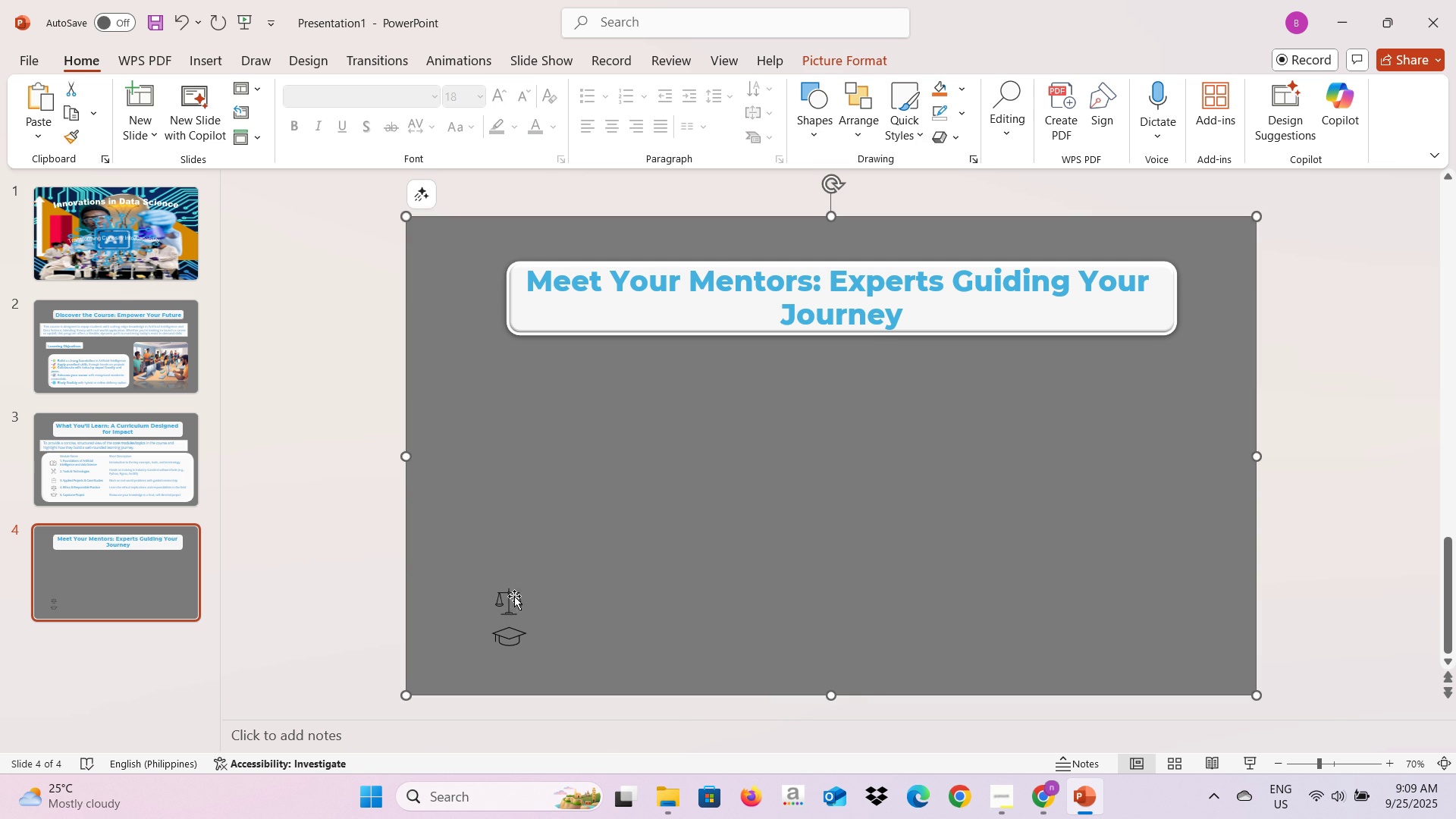 
double_click([510, 604])
 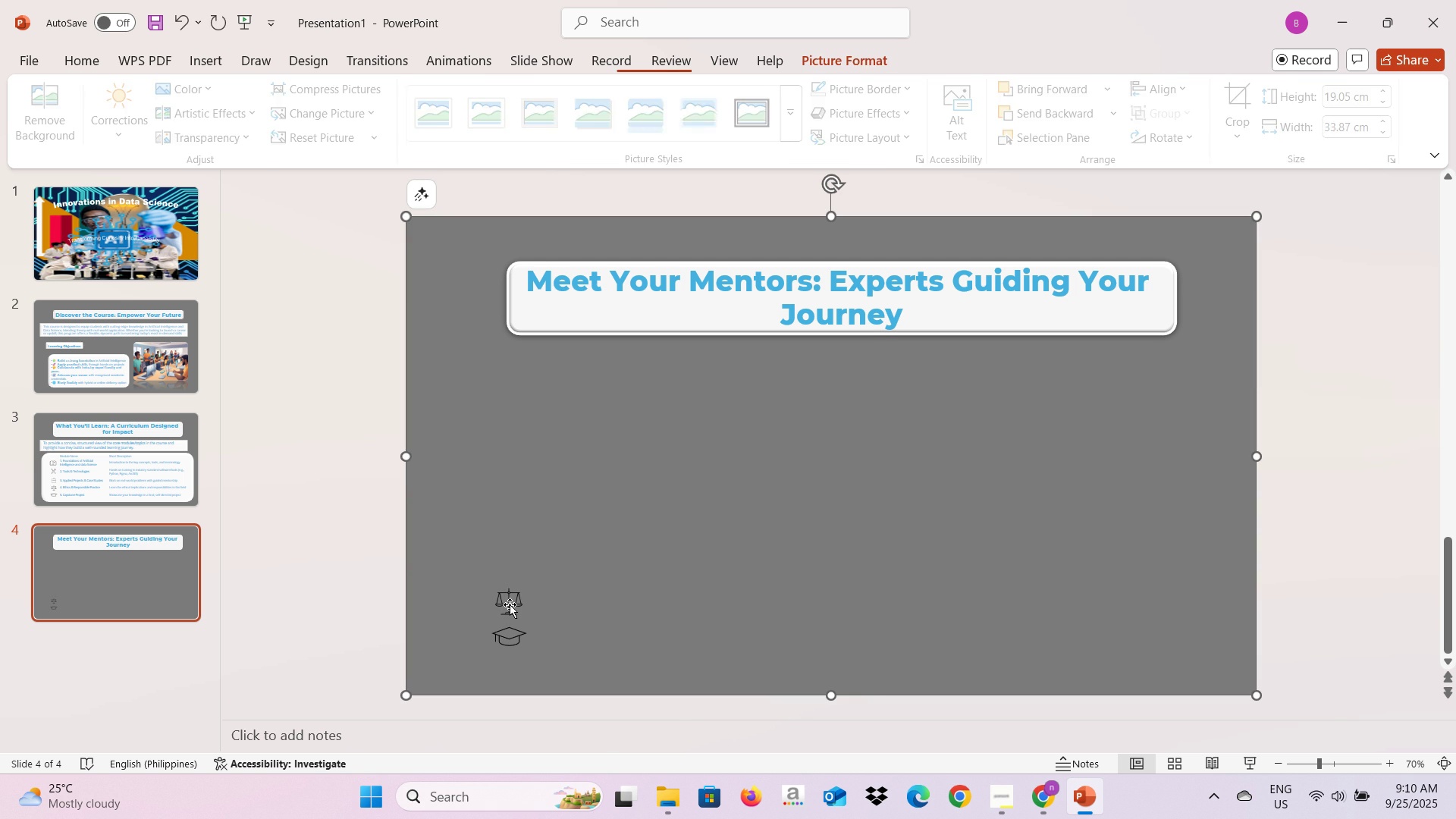 
triple_click([510, 604])
 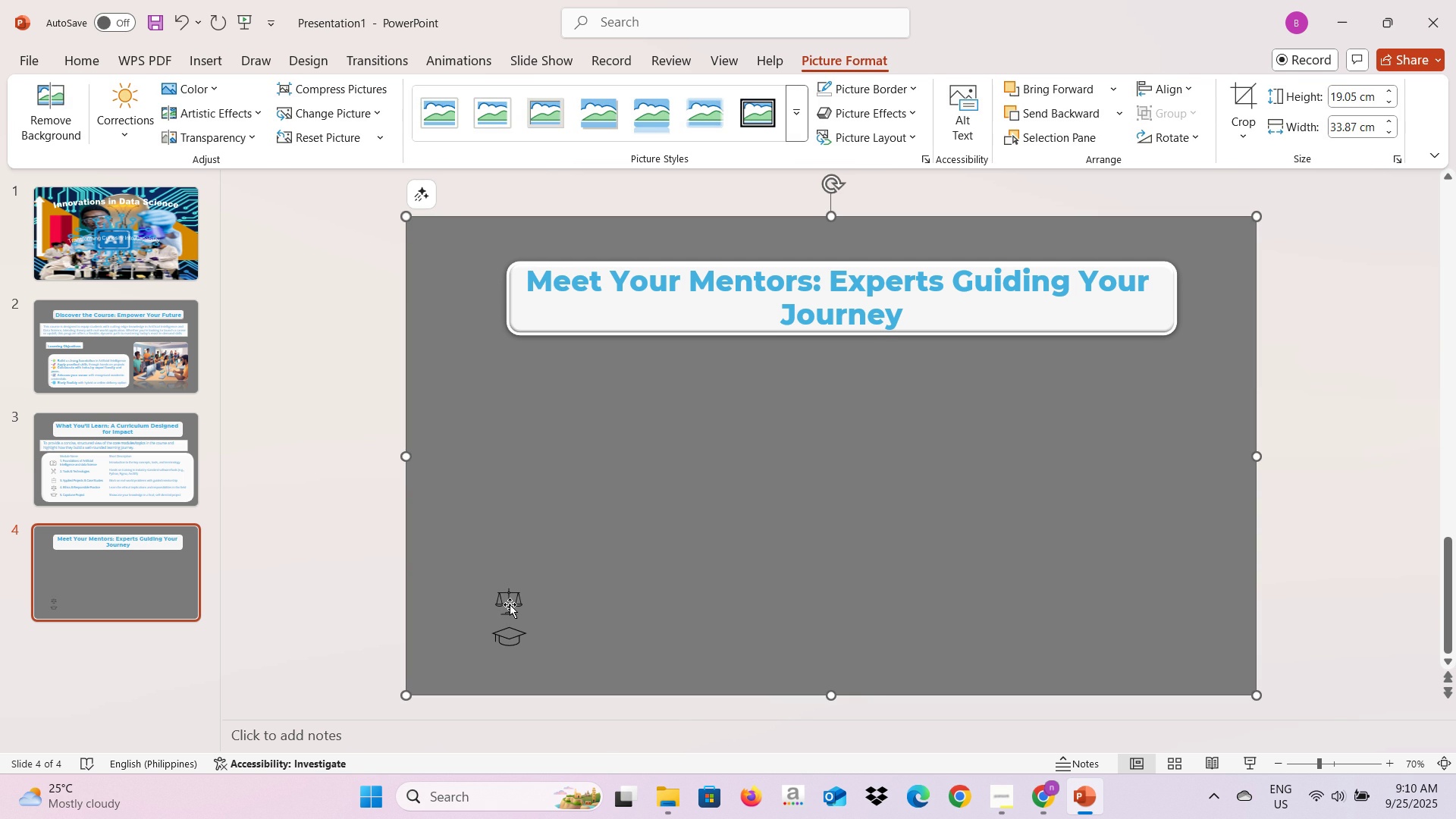 
triple_click([510, 604])
 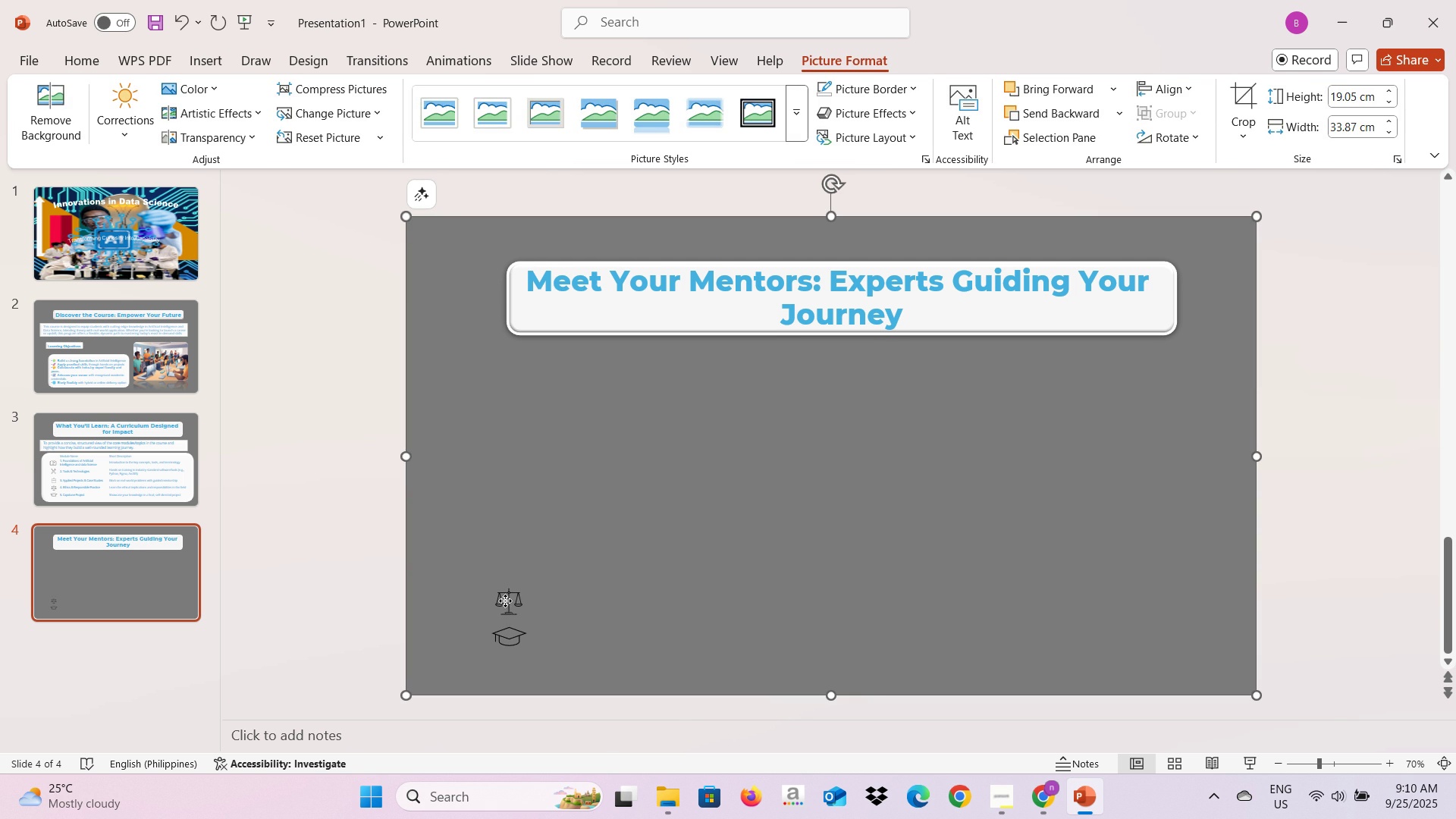 
triple_click([505, 601])
 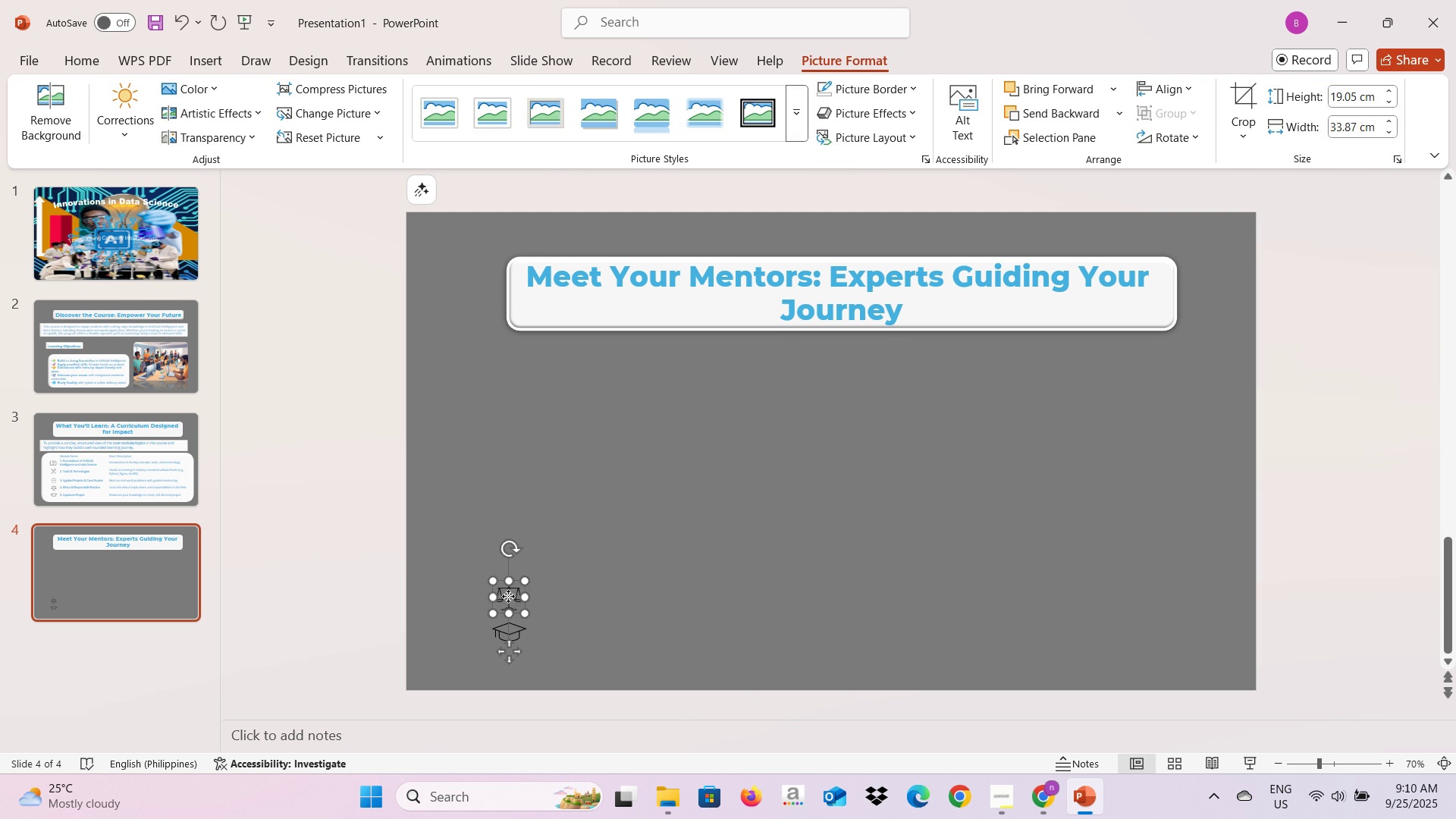 
triple_click([508, 596])
 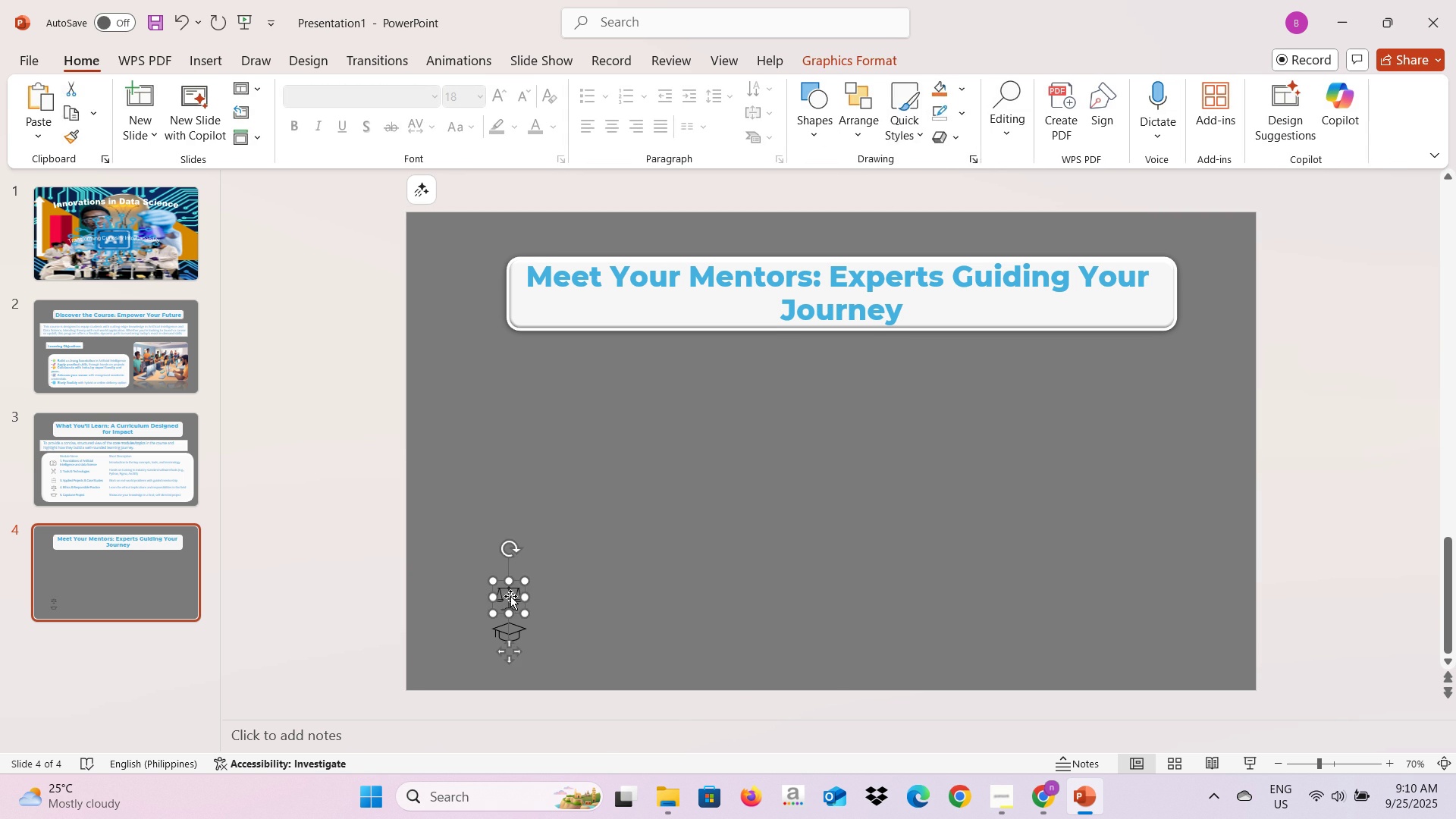 
key(Backspace)
 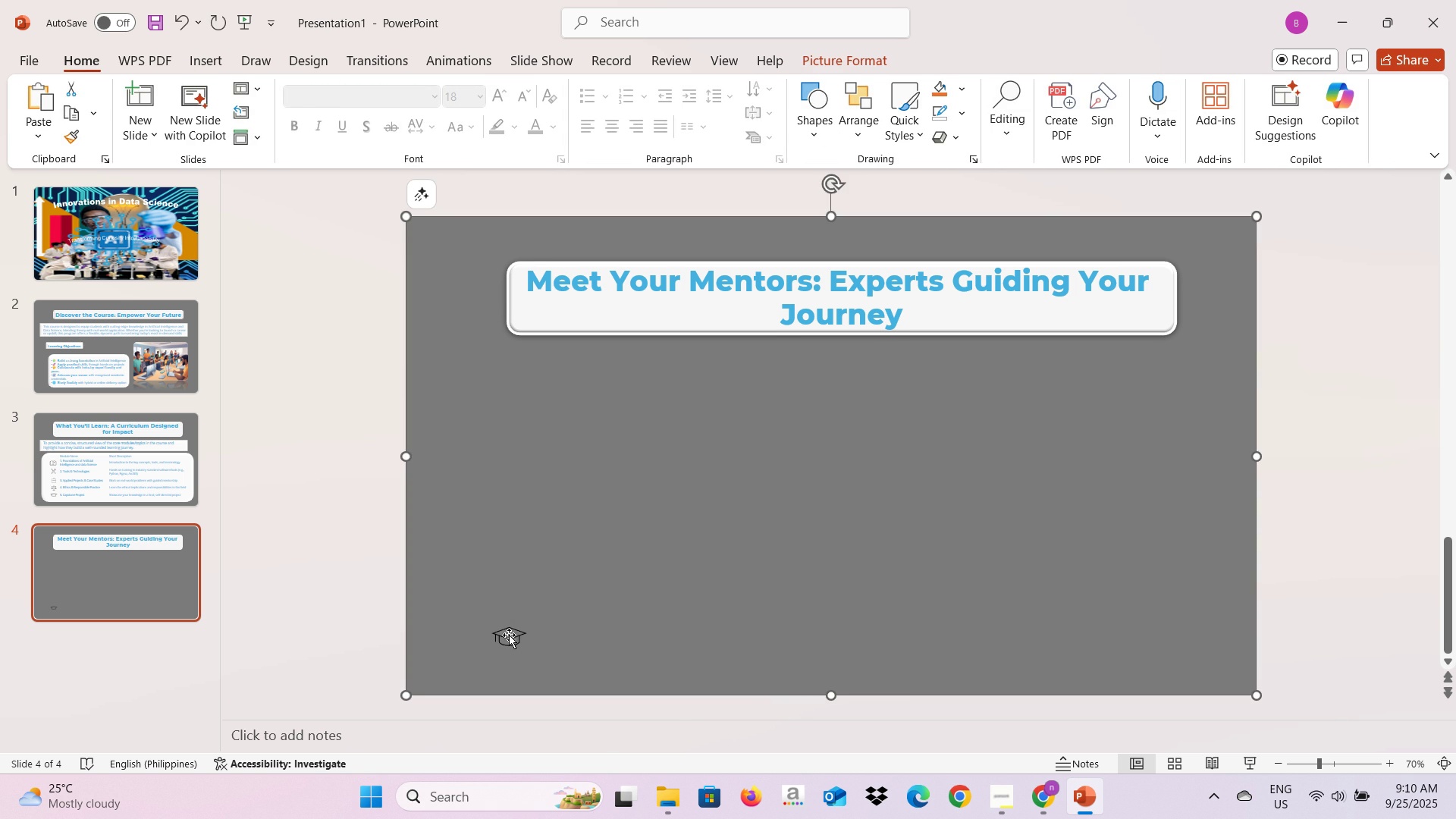 
double_click([509, 635])
 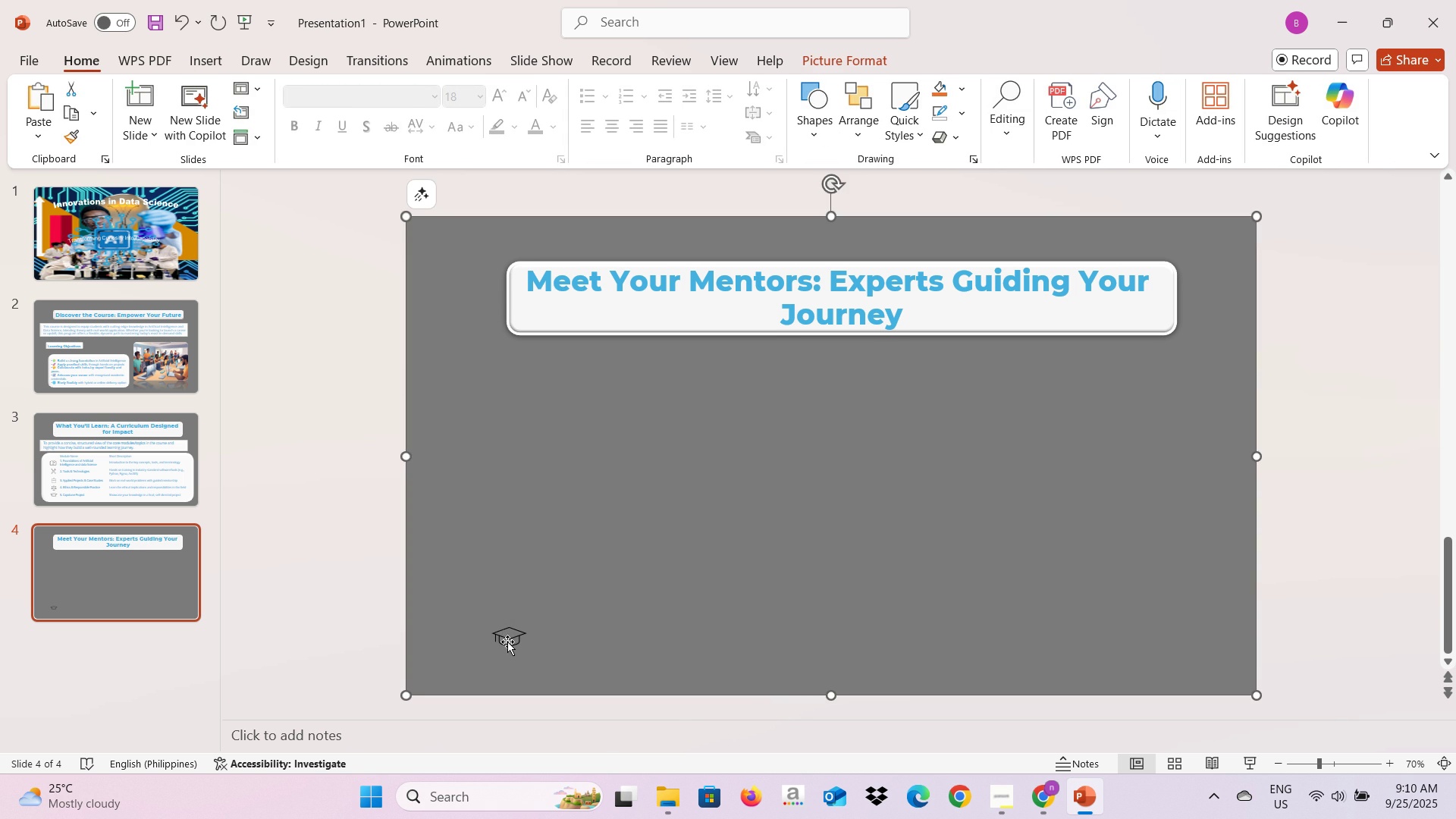 
triple_click([507, 642])
 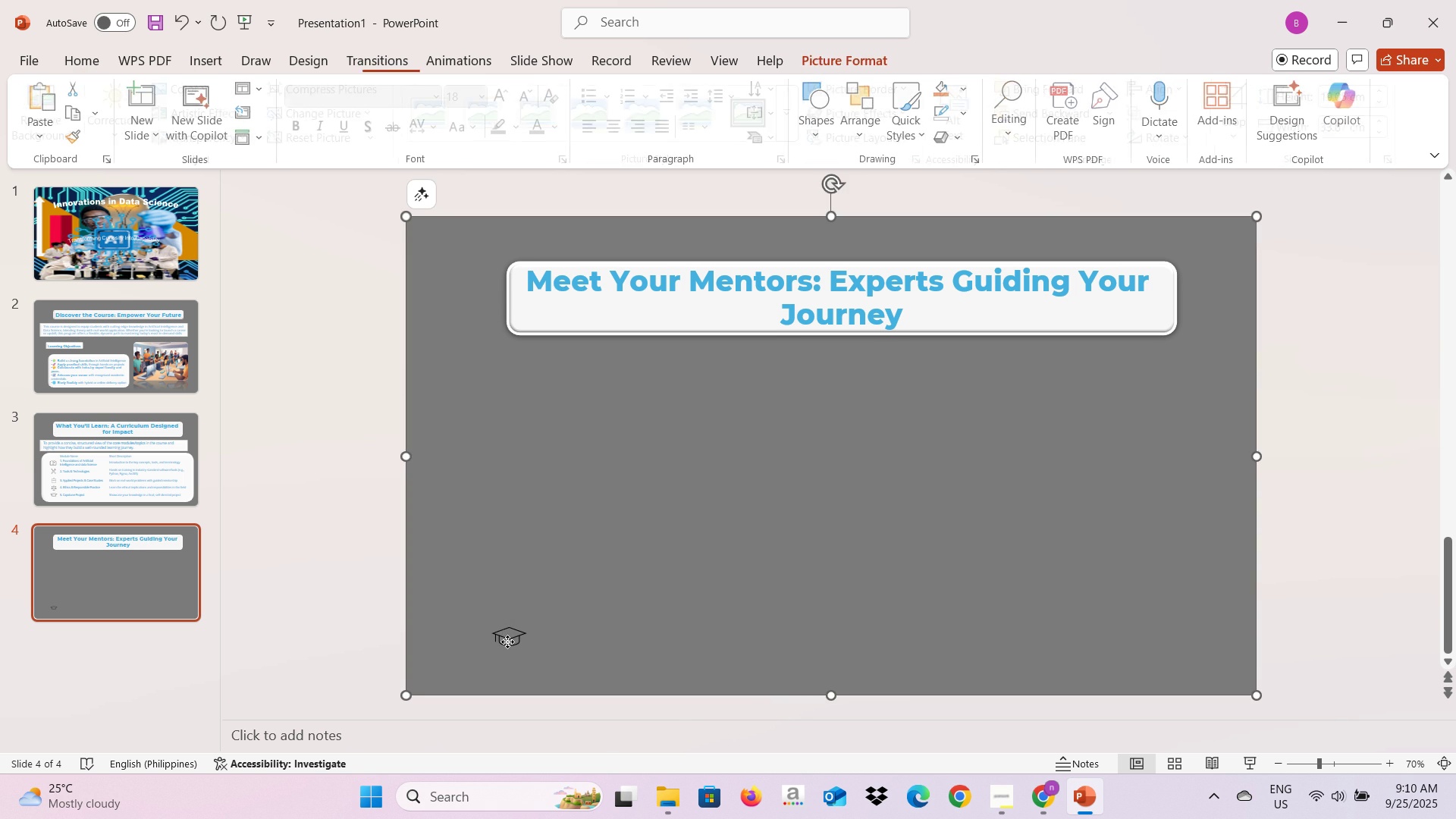 
triple_click([507, 642])
 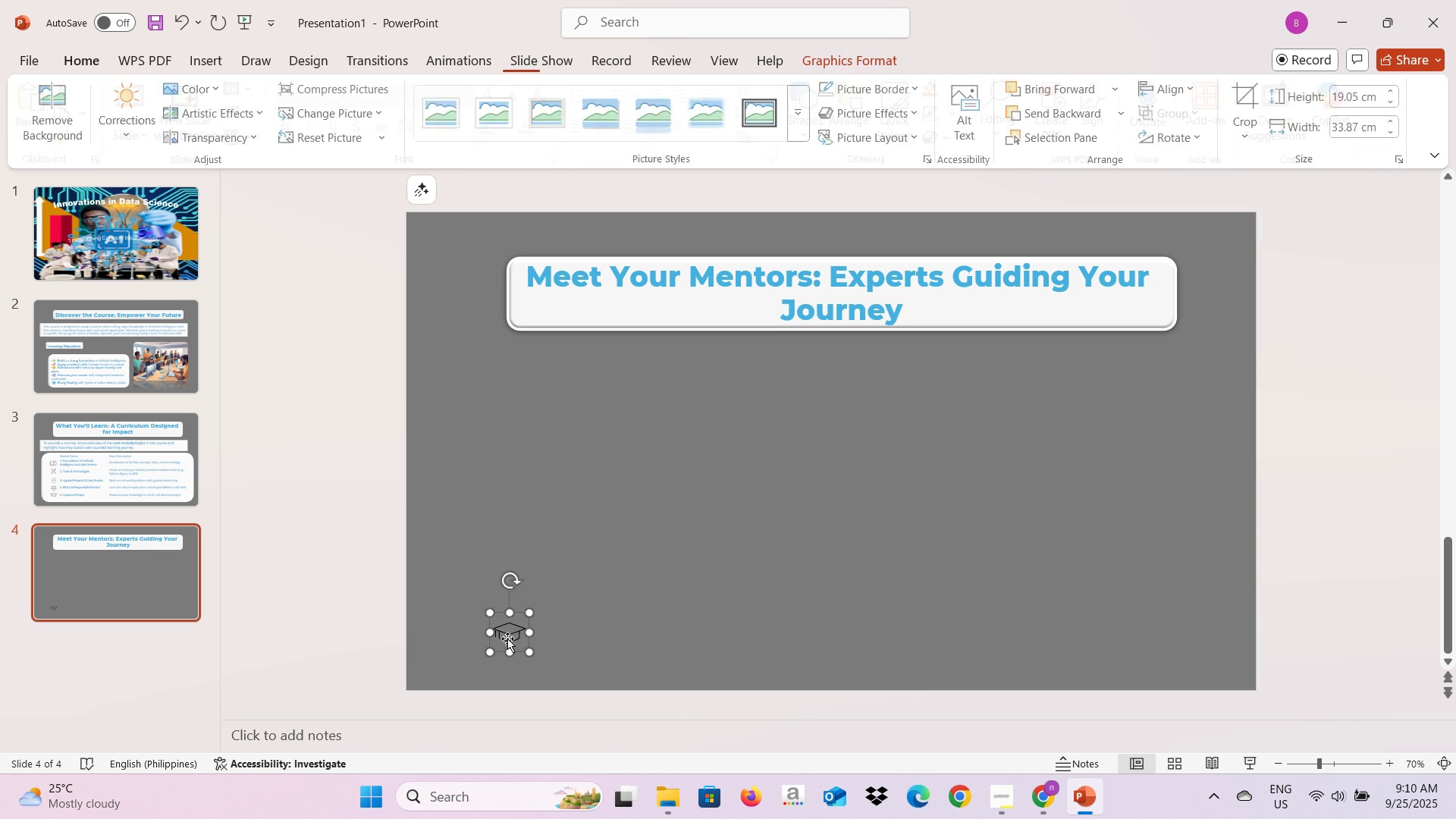 
triple_click([507, 639])
 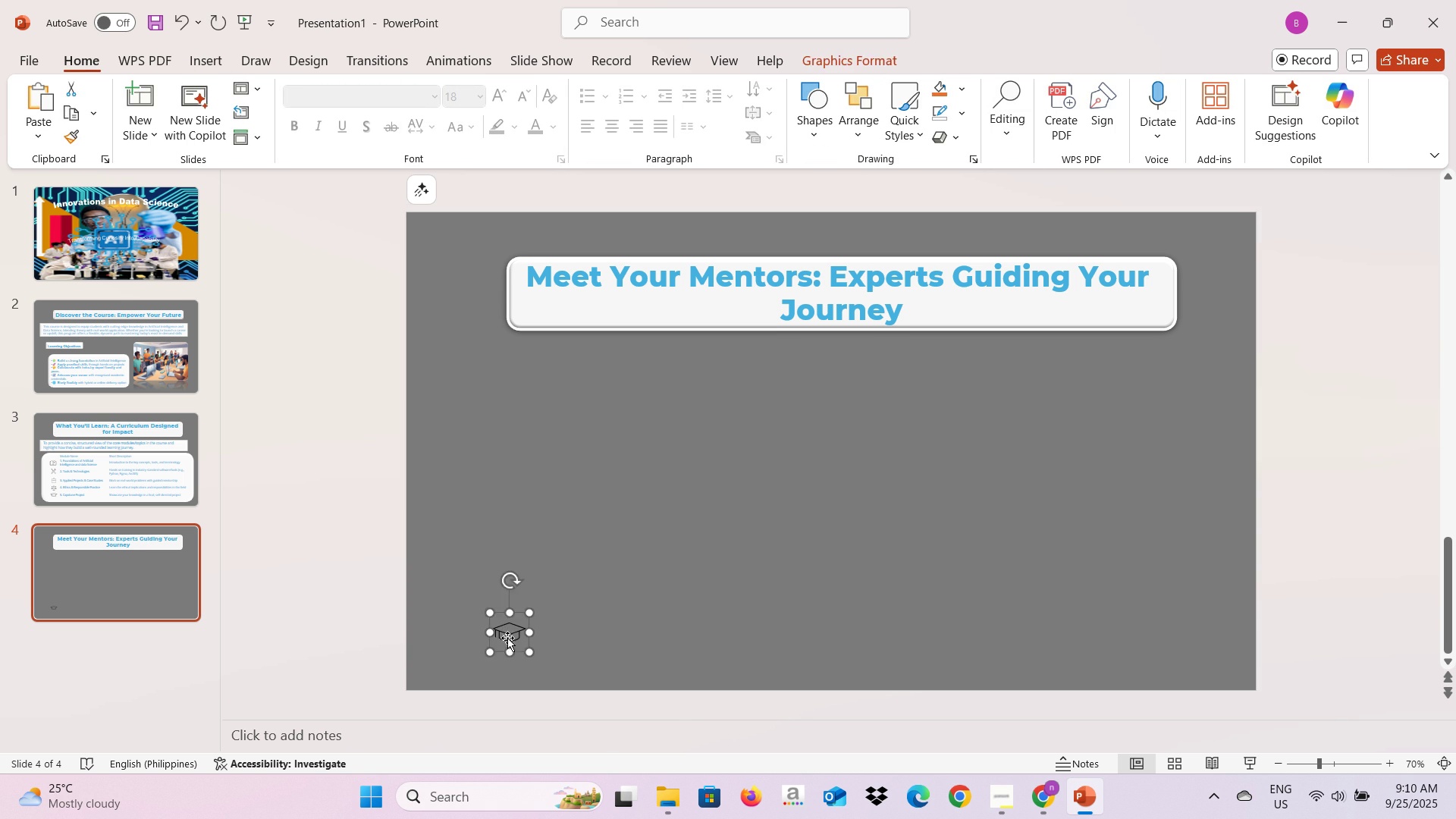 
key(Backspace)
 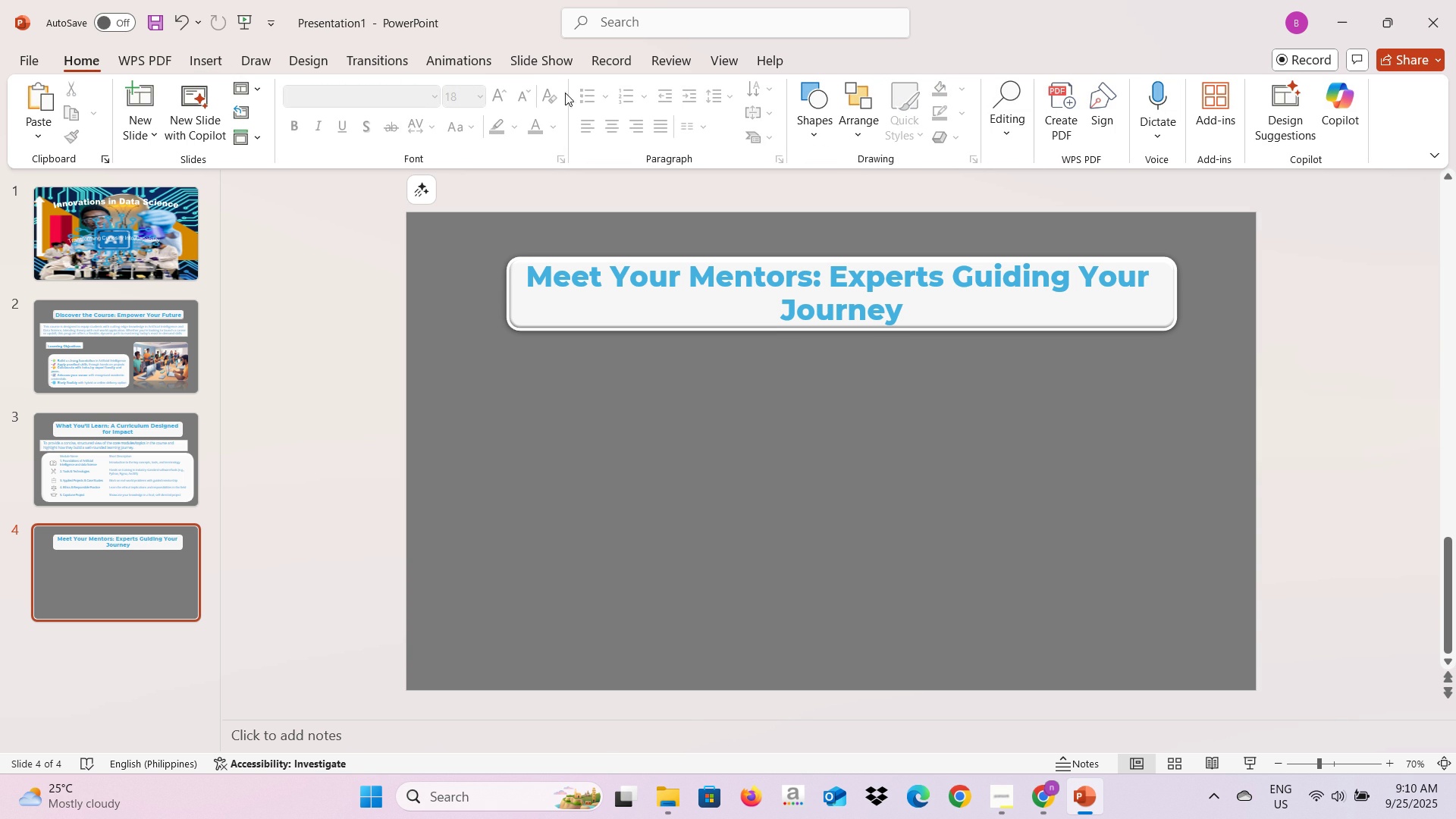 
wait(5.21)
 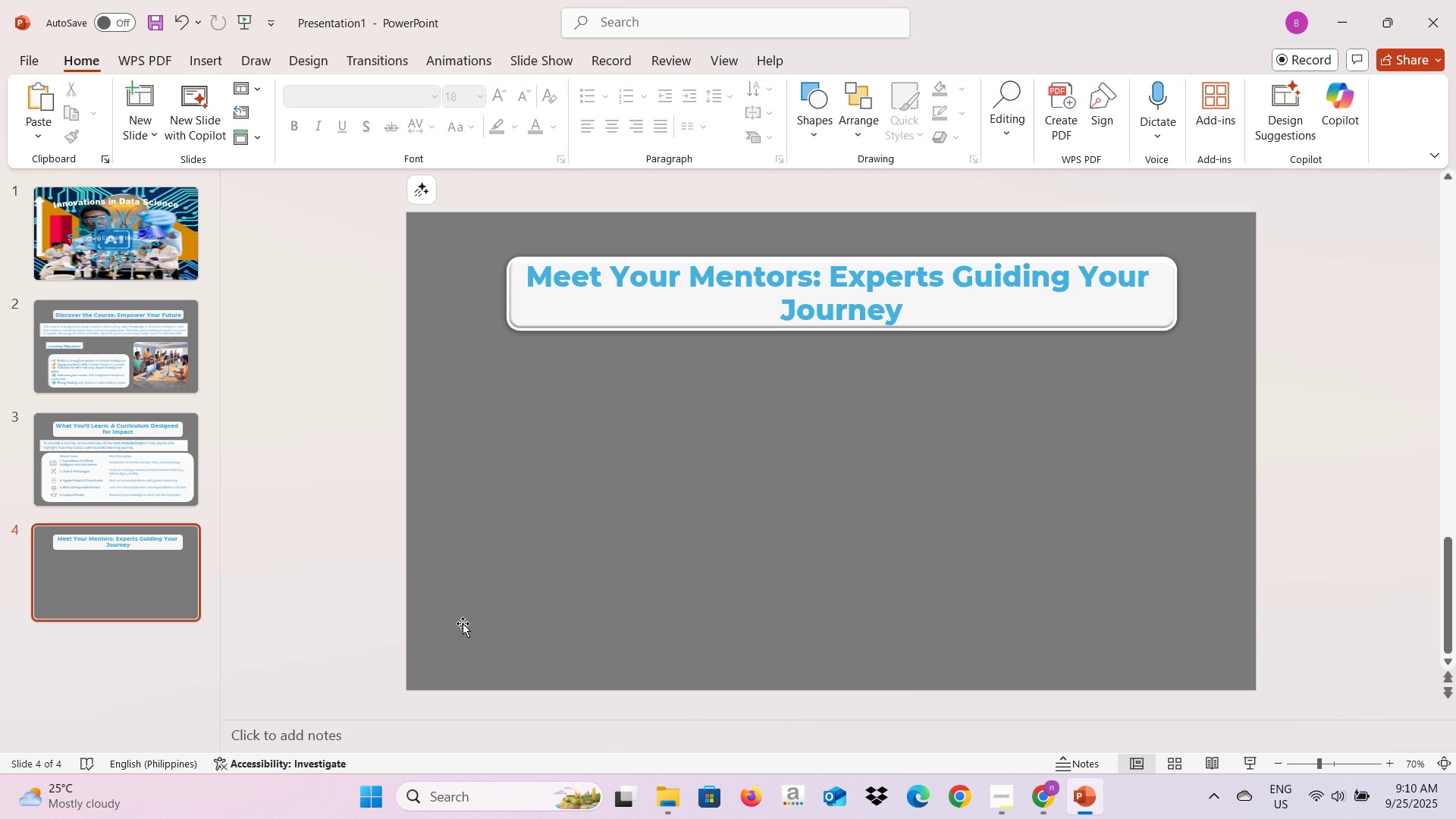 
left_click([808, 101])
 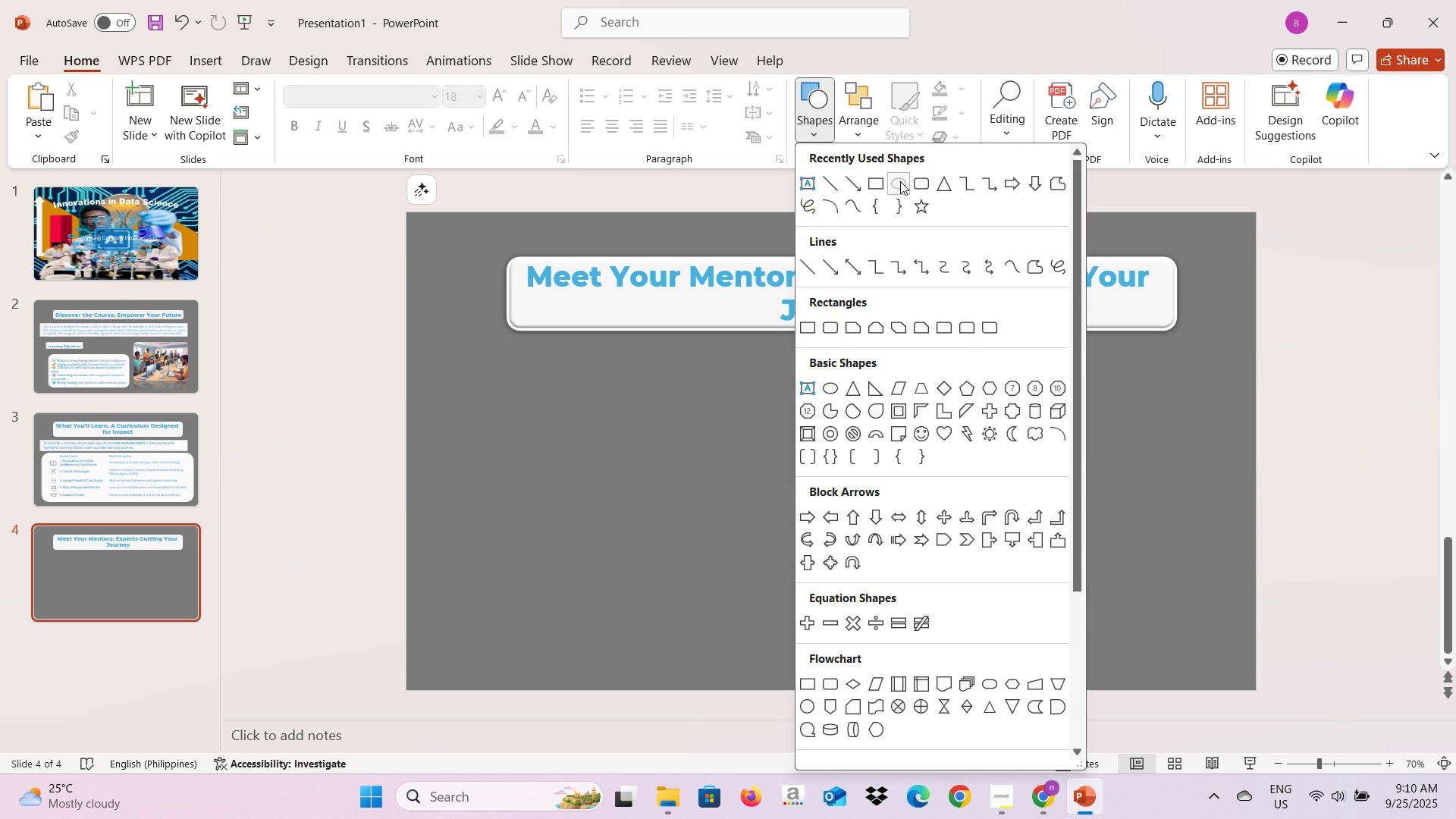 
left_click([900, 181])